 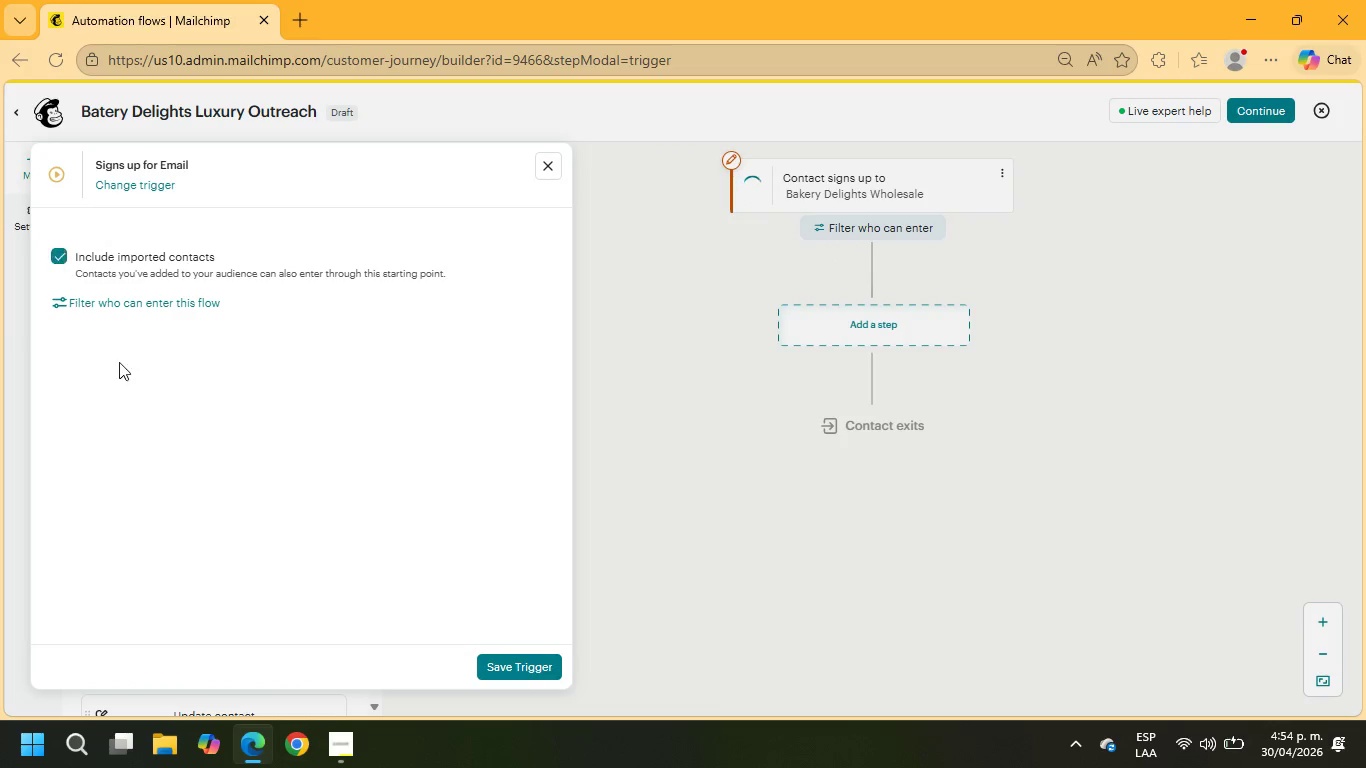 
left_click([510, 662])
 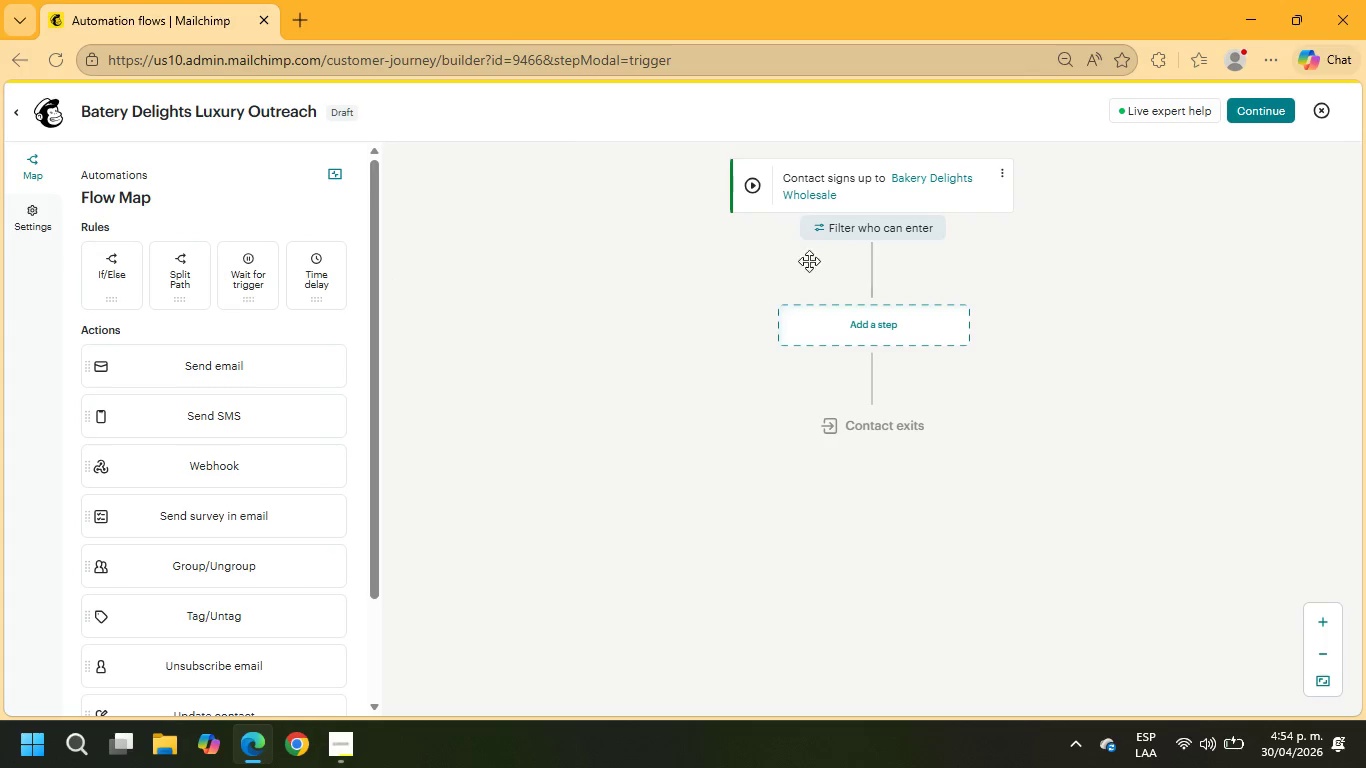 
left_click([843, 227])
 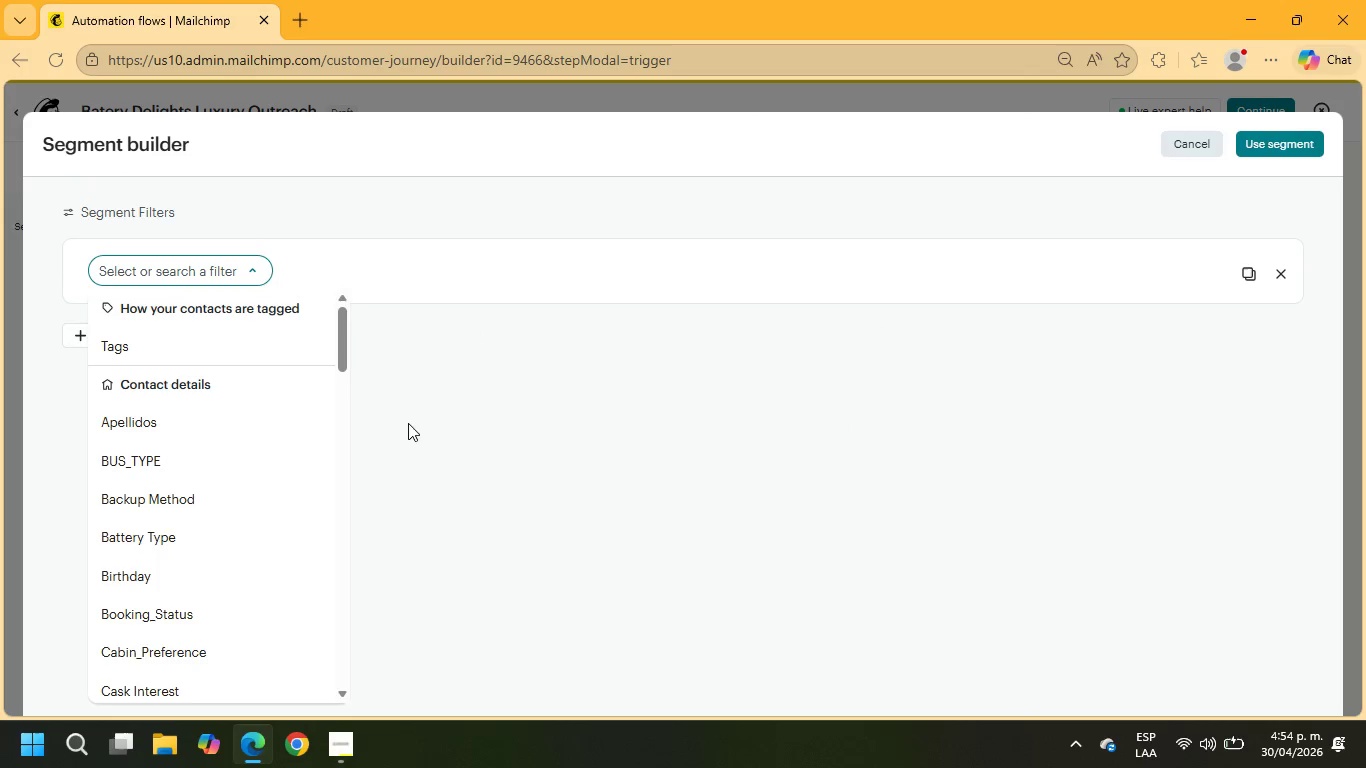 
left_click([175, 330])
 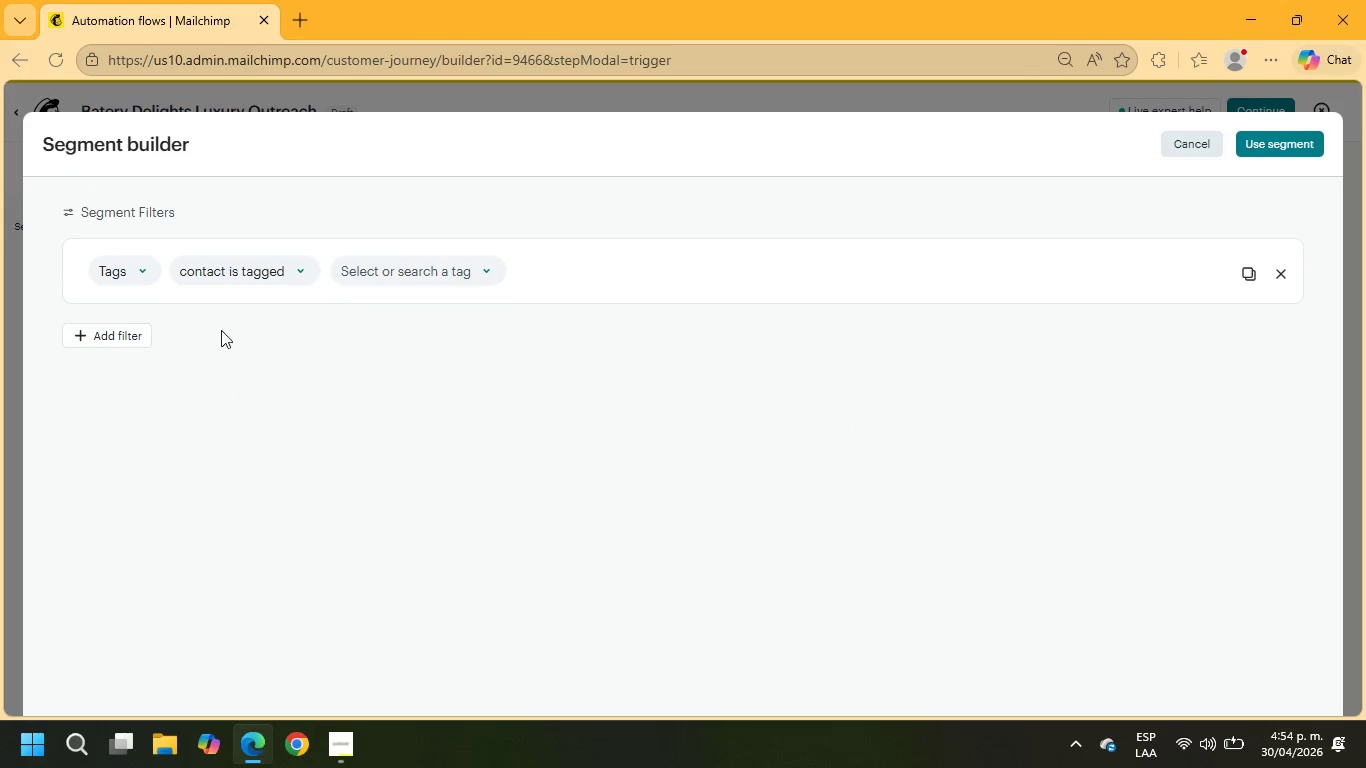 
left_click([1189, 148])
 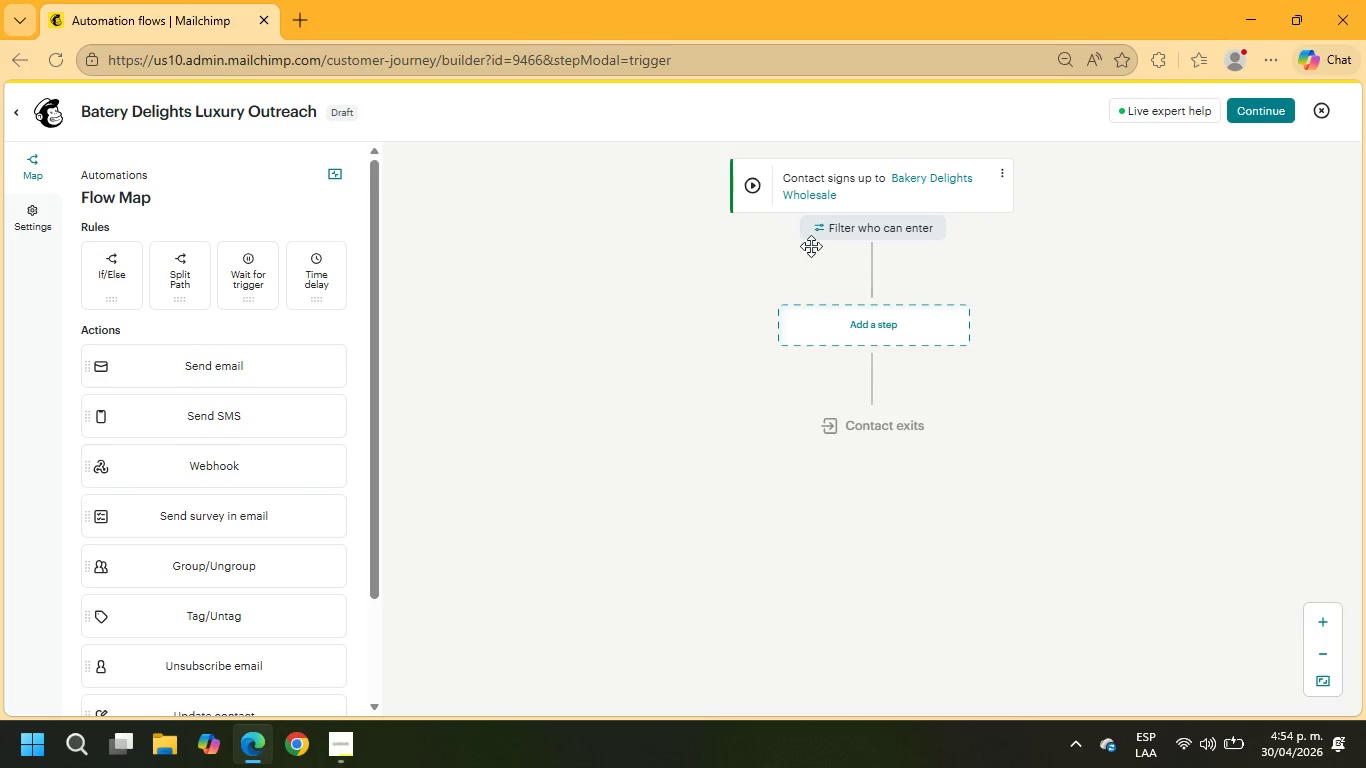 
left_click([845, 228])
 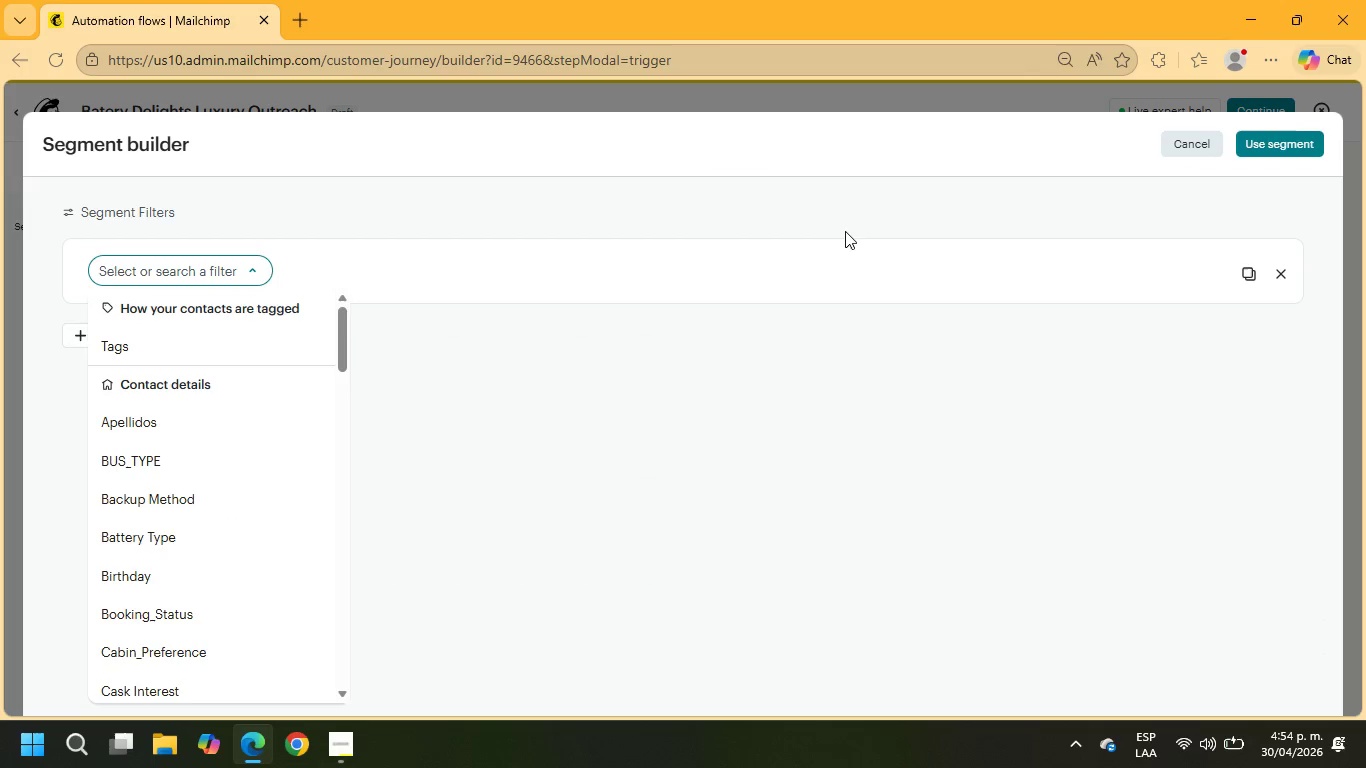 
scroll: coordinate [237, 548], scroll_direction: down, amount: 14.0
 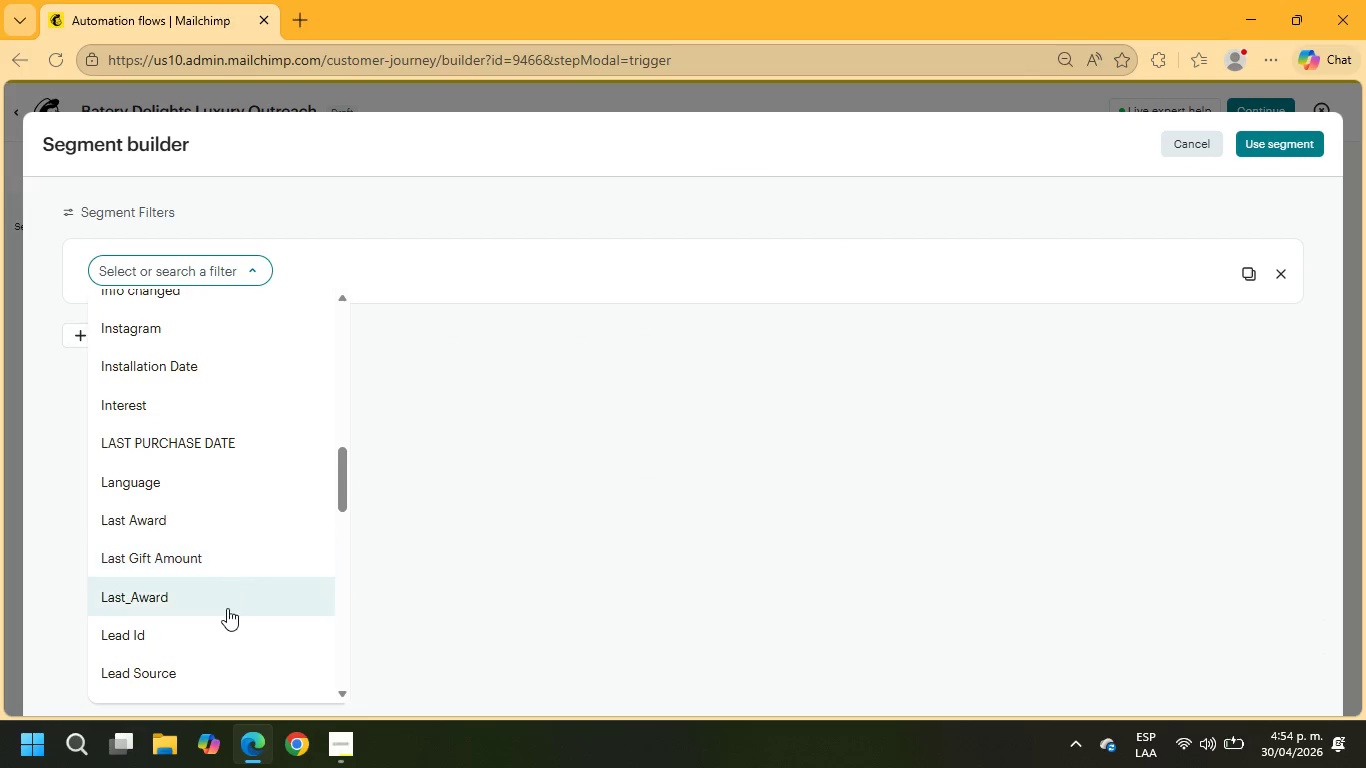 
scroll: coordinate [227, 605], scroll_direction: up, amount: 14.0
 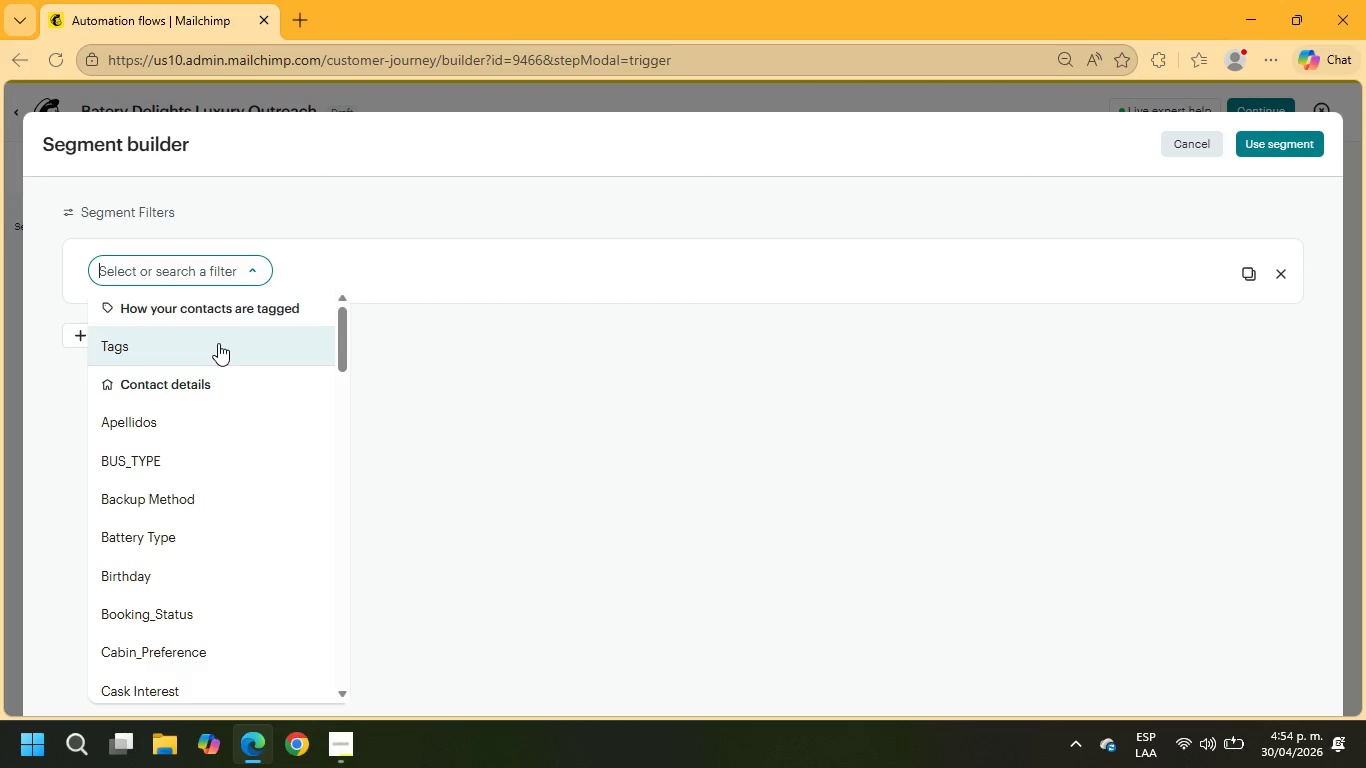 
left_click([212, 459])
 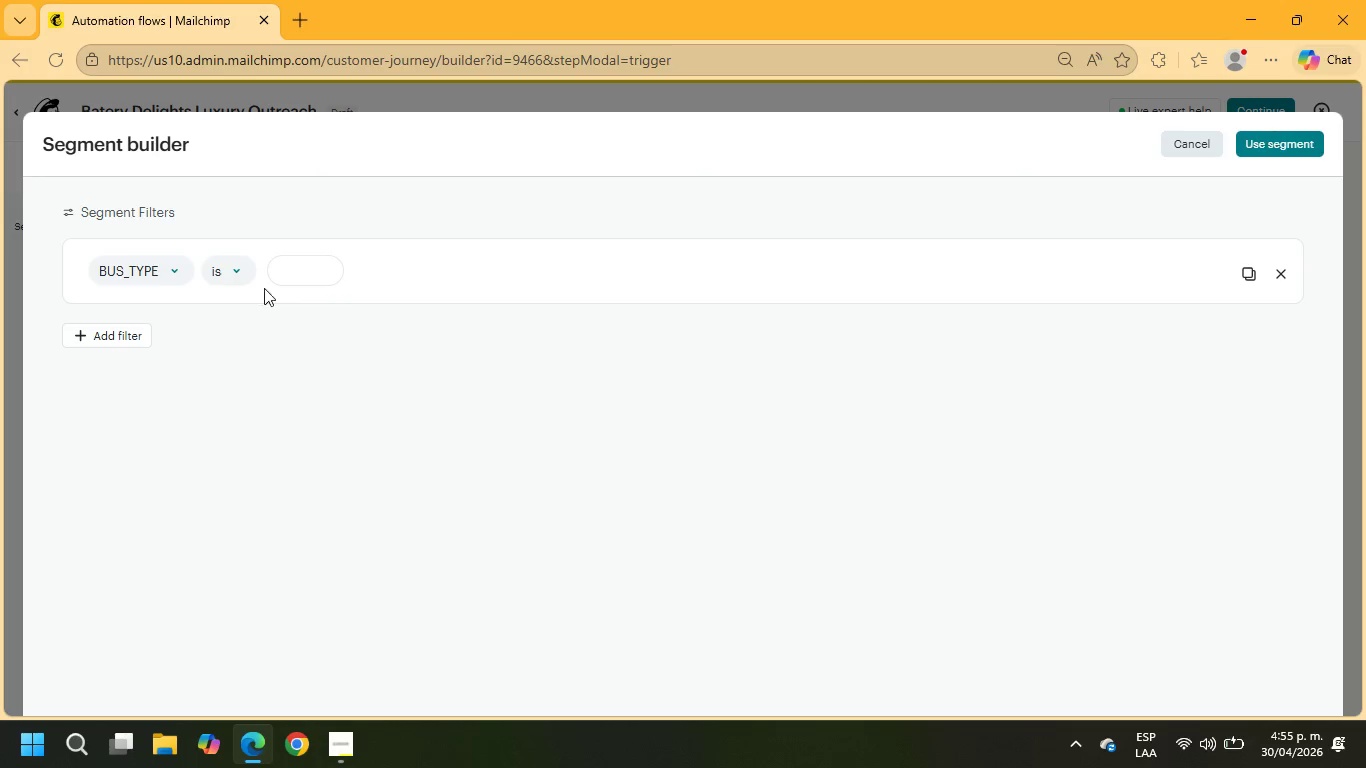 
left_click([281, 276])
 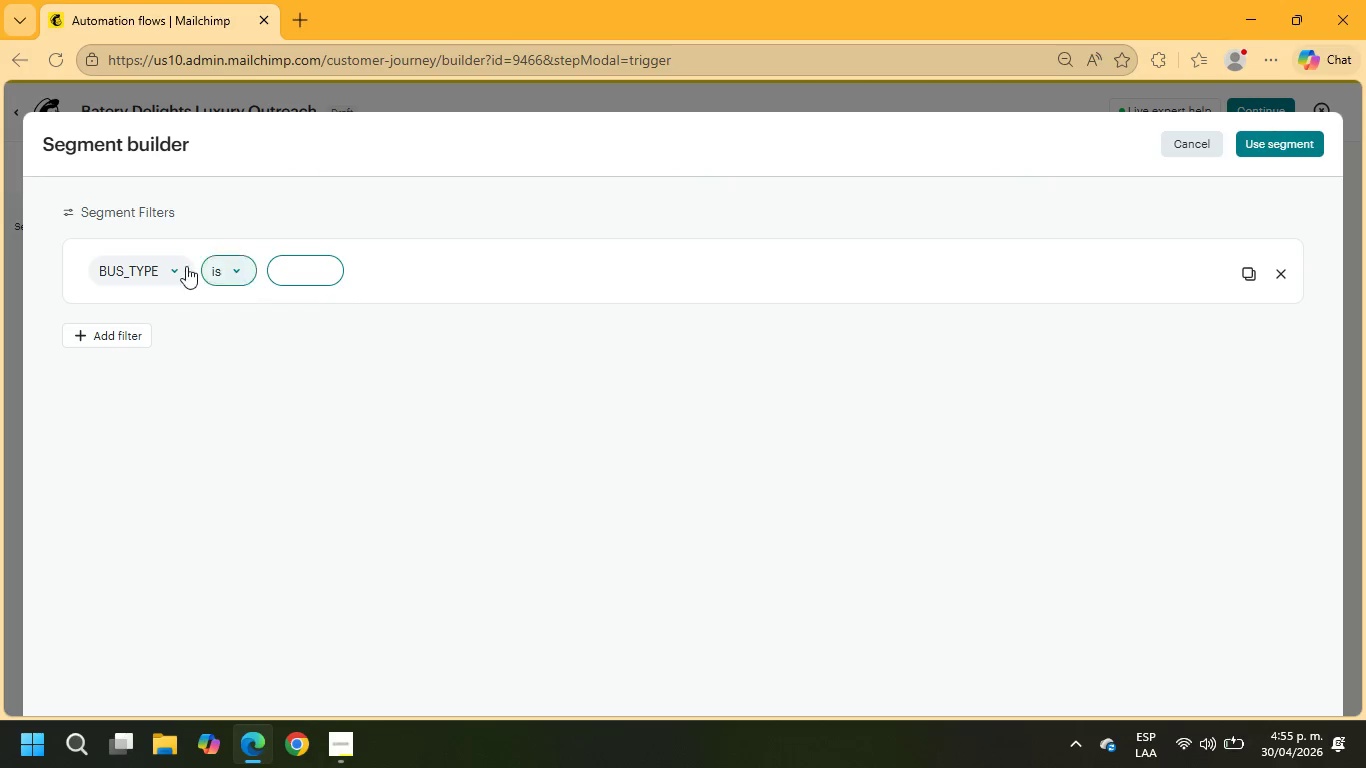 
left_click([163, 263])
 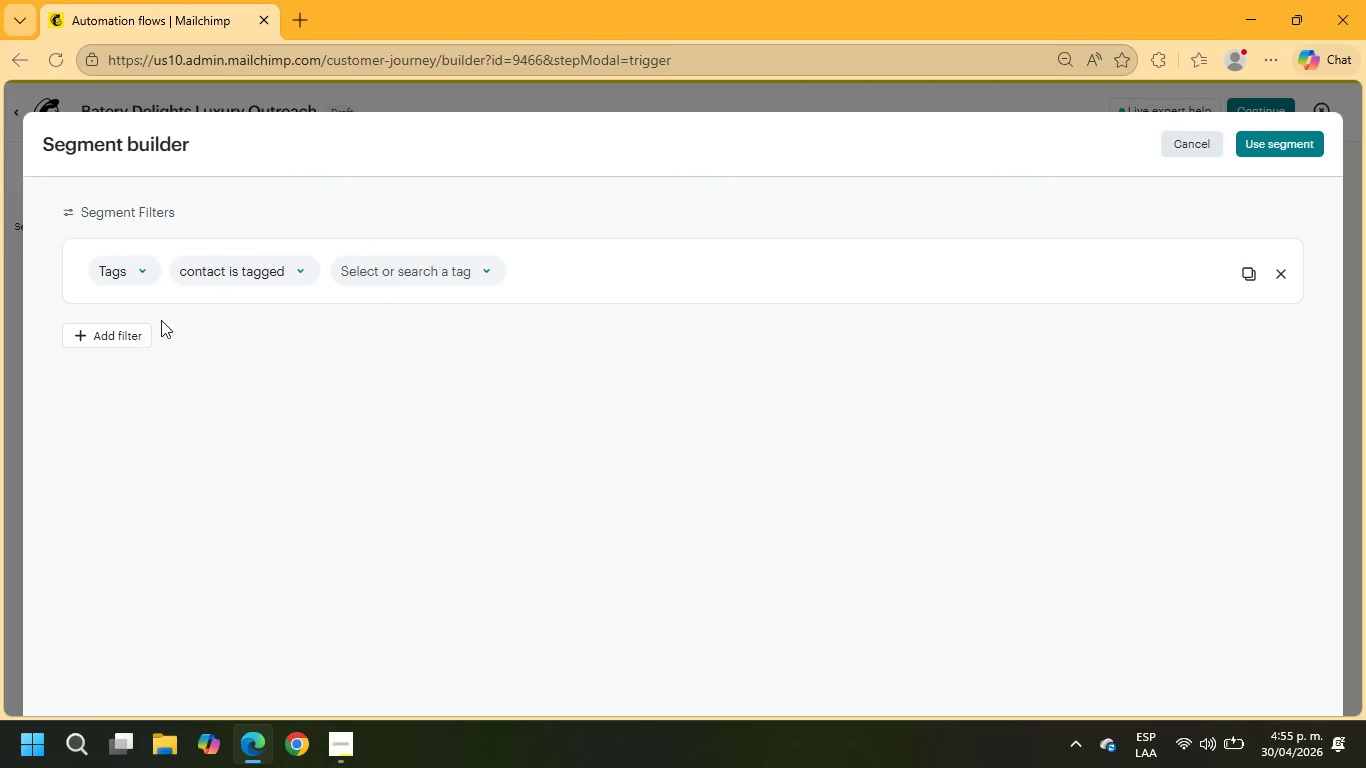 
left_click([438, 270])
 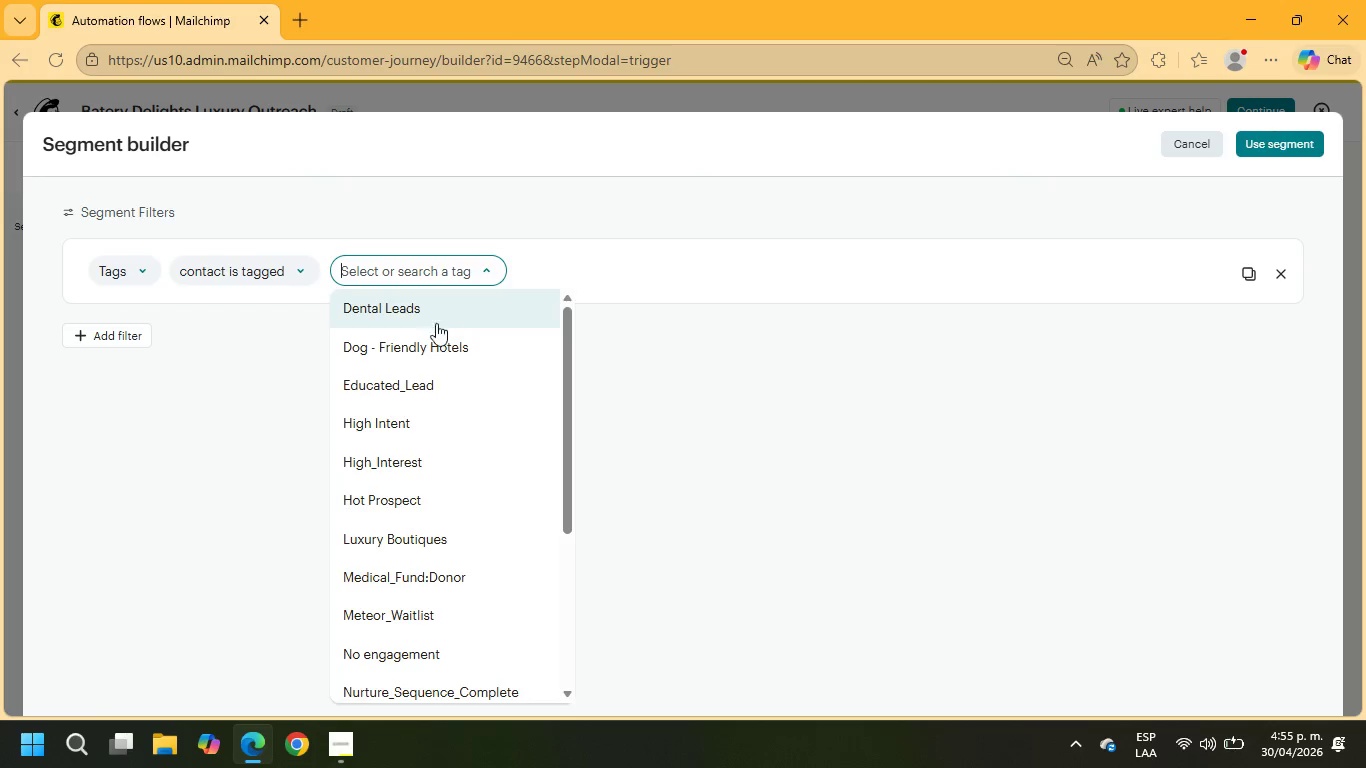 
left_click([435, 346])
 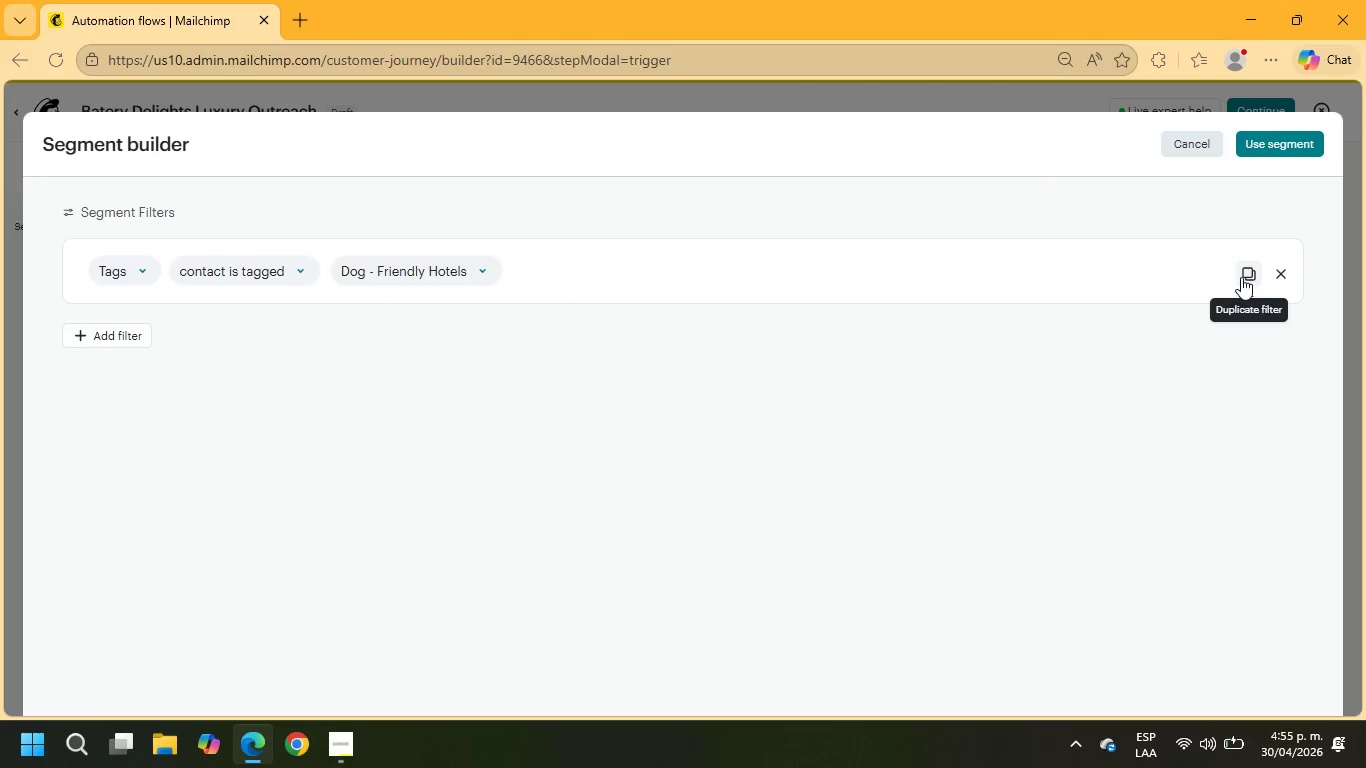 
left_click([1241, 275])
 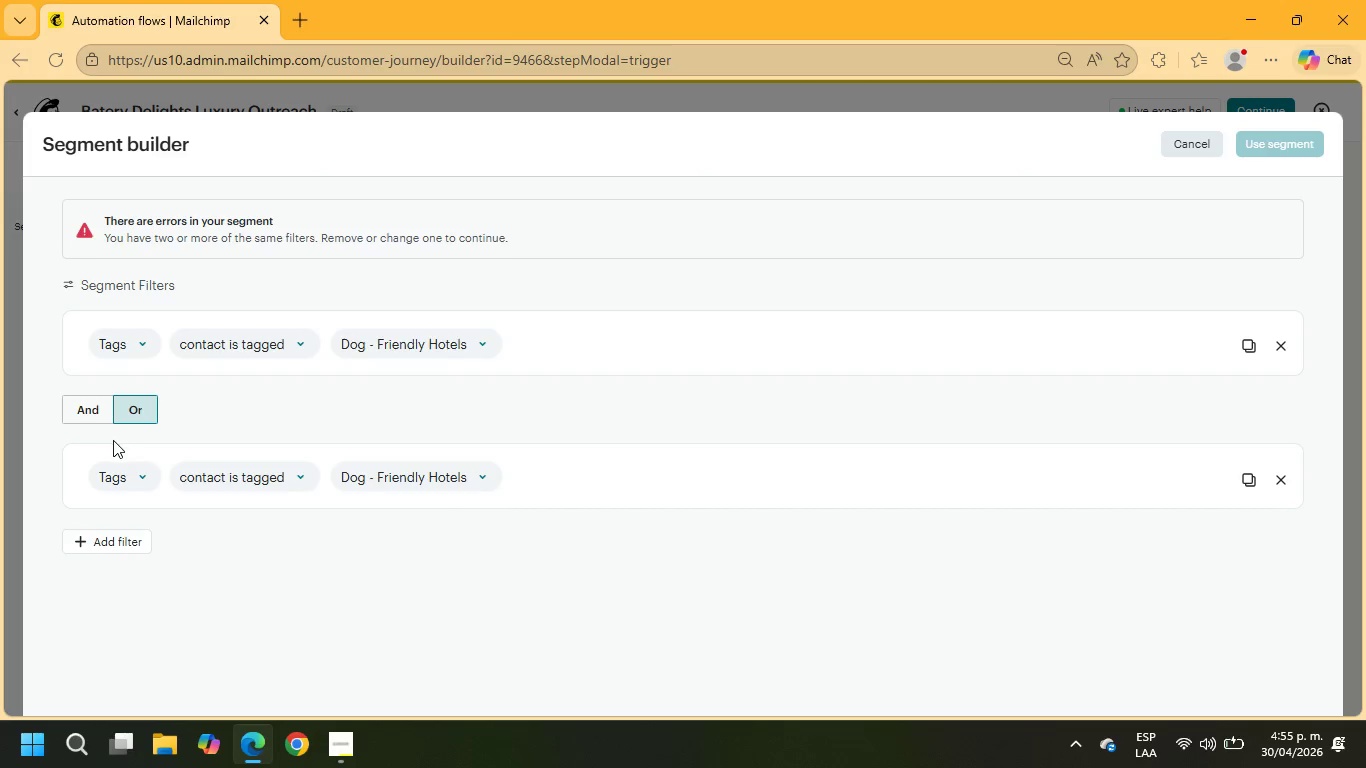 
left_click([413, 477])
 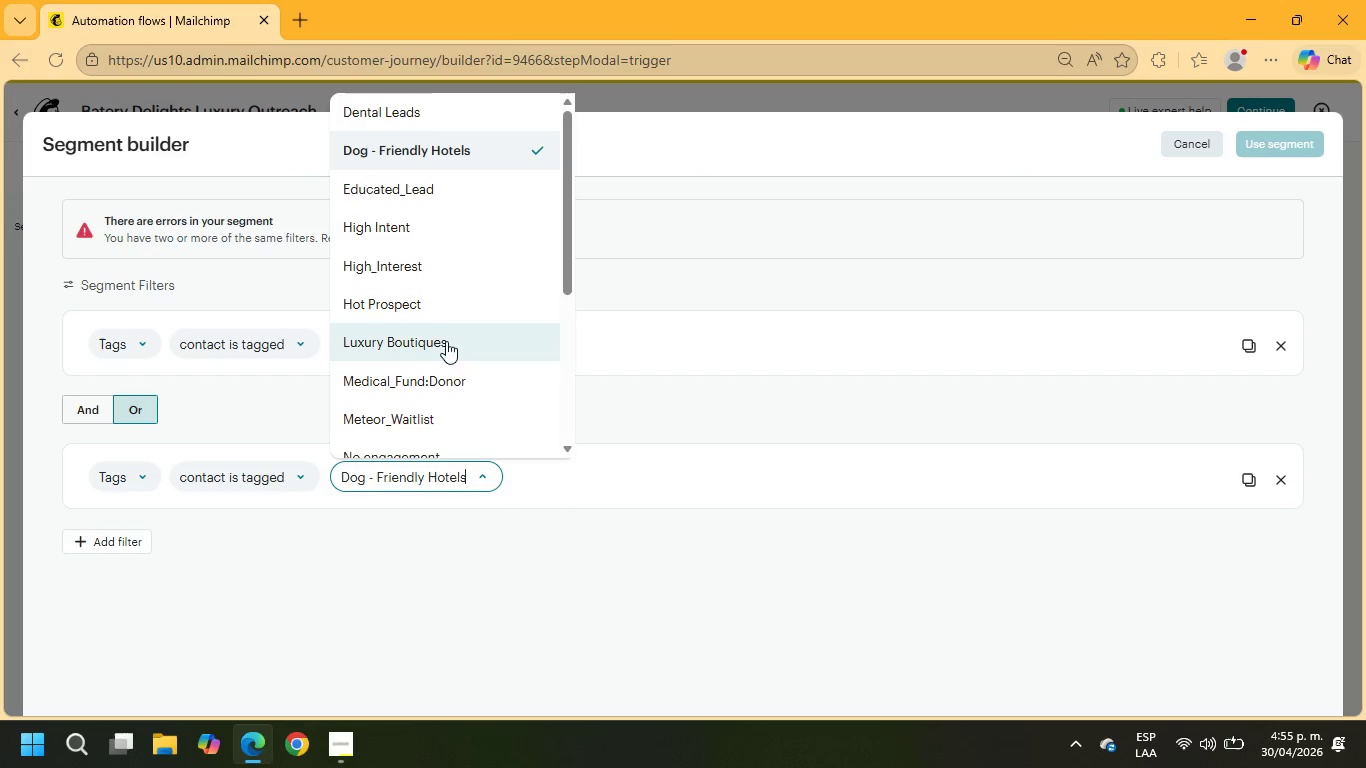 
left_click([459, 353])
 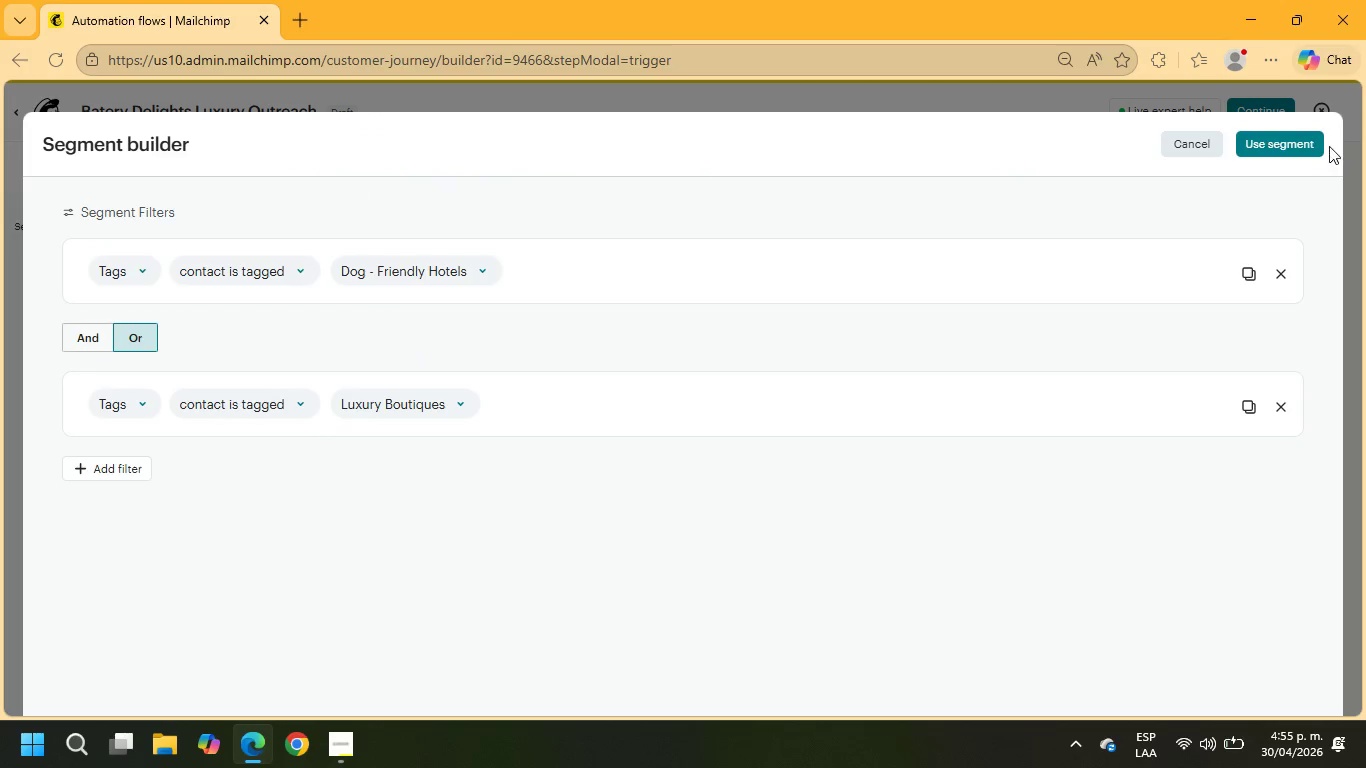 
left_click([1320, 145])
 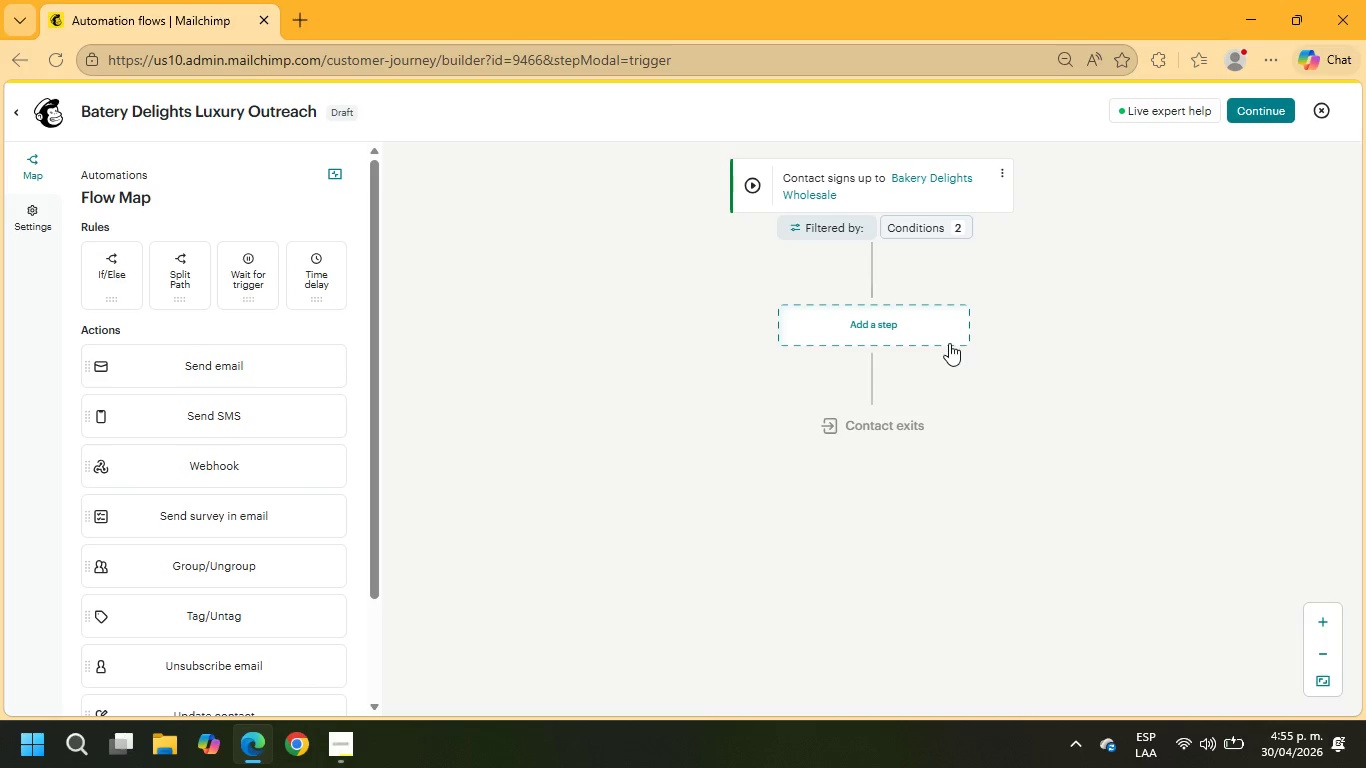 
wait(6.41)
 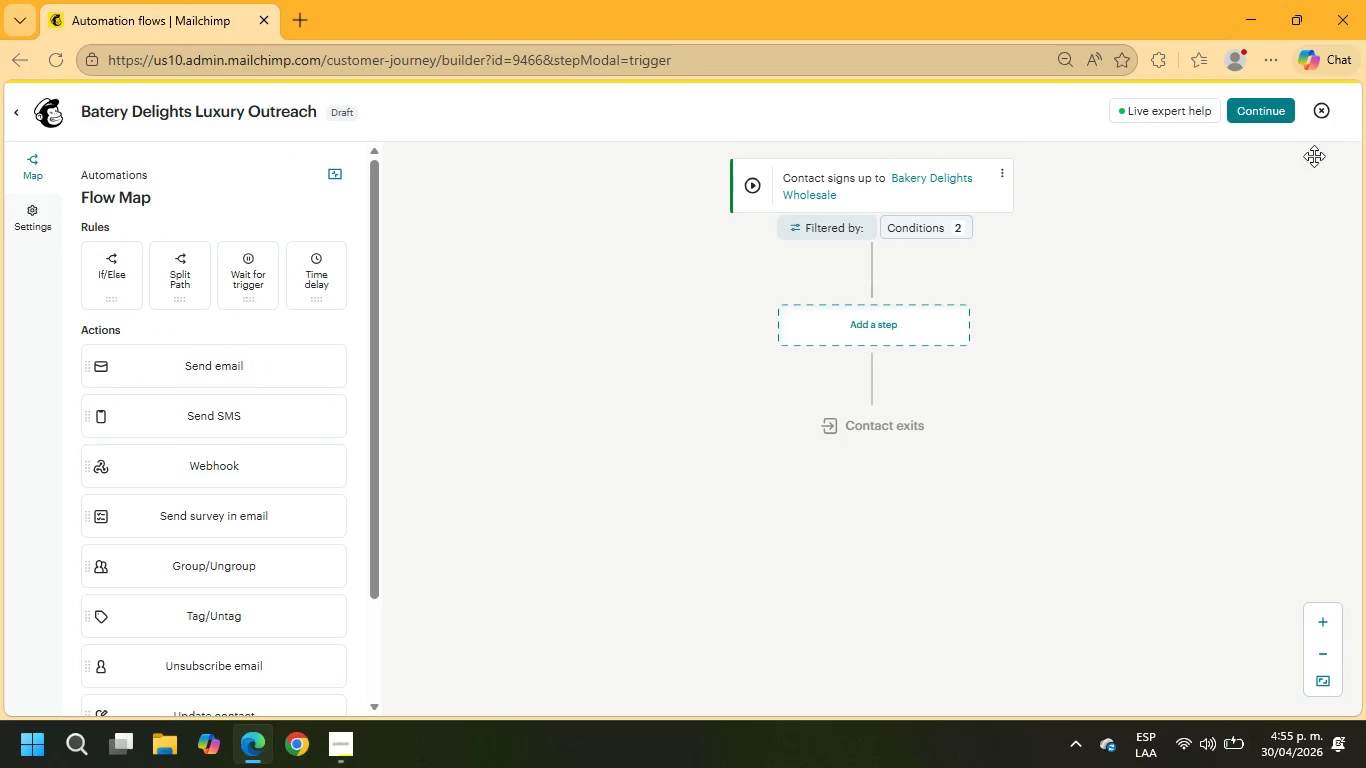 
left_click([887, 350])
 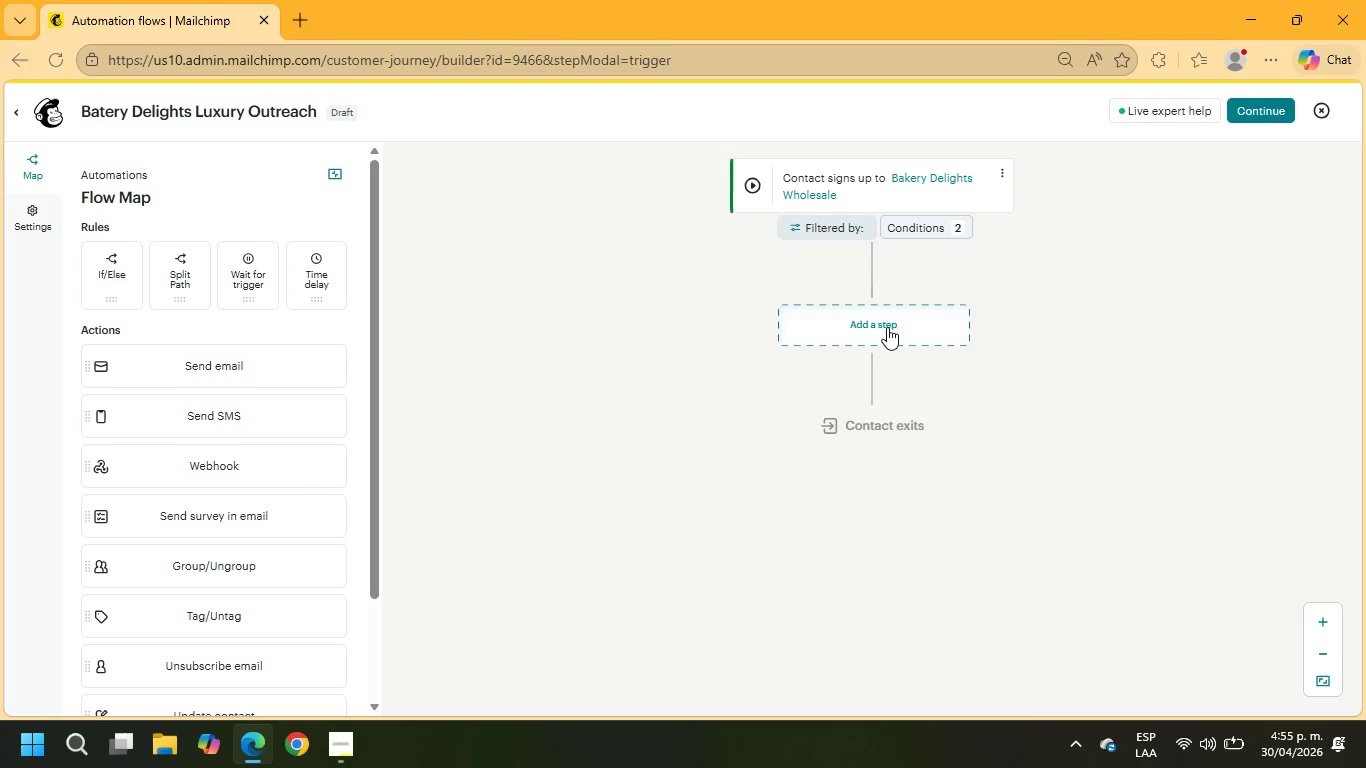 
left_click([887, 326])
 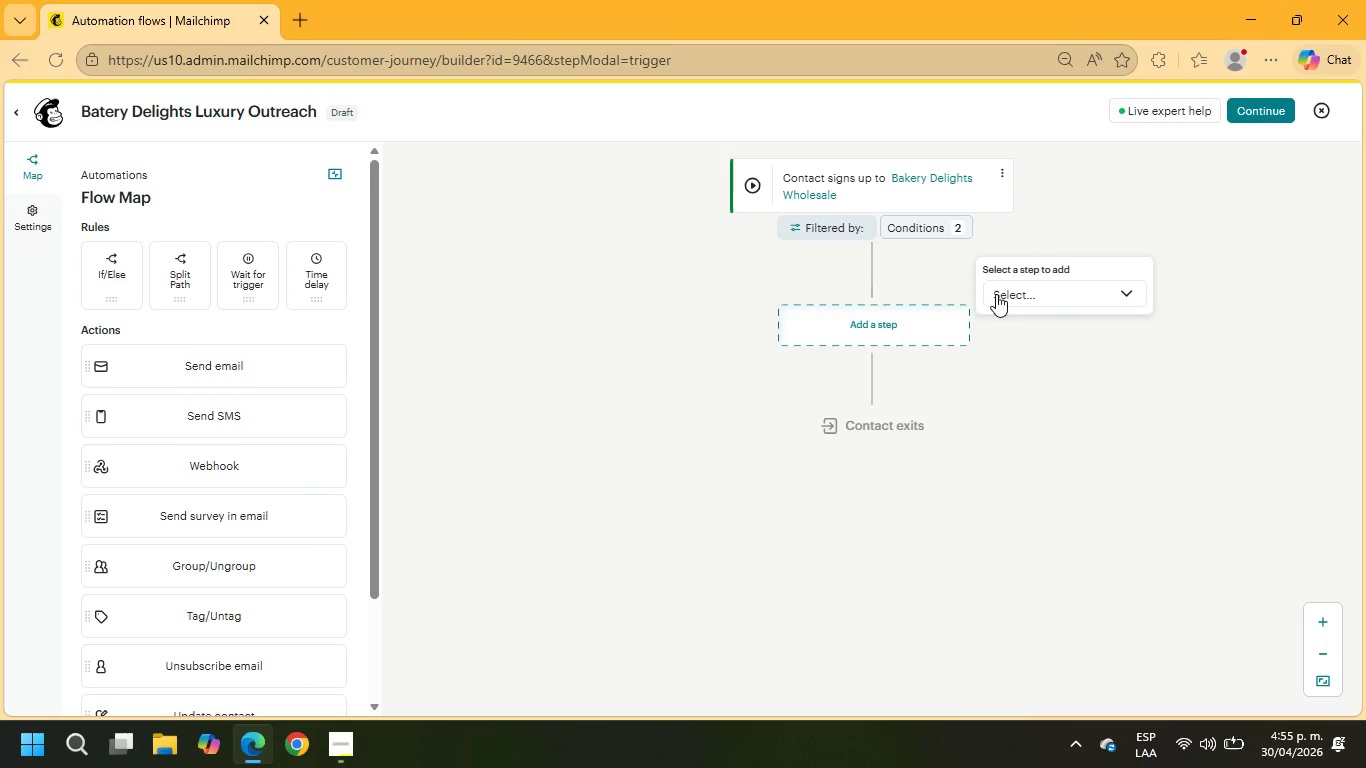 
left_click([1003, 292])
 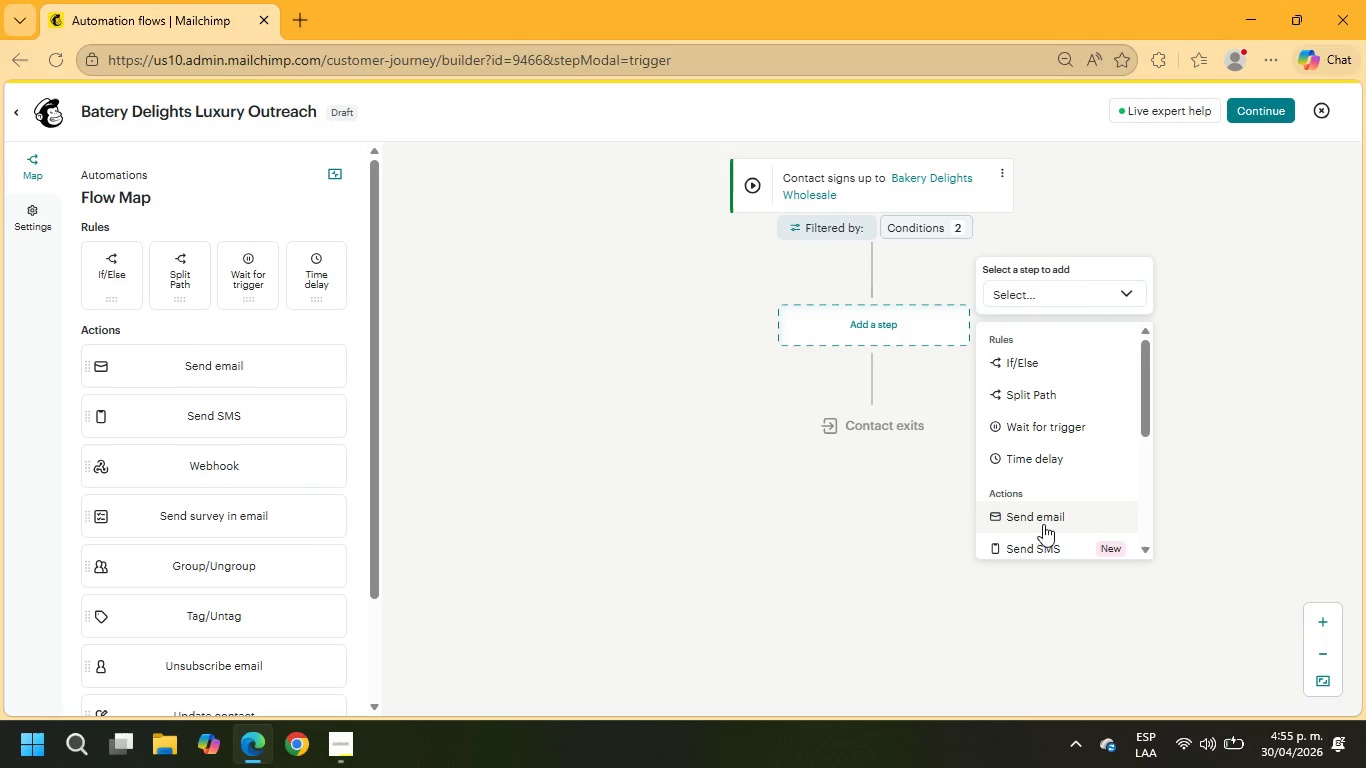 
left_click([1042, 518])
 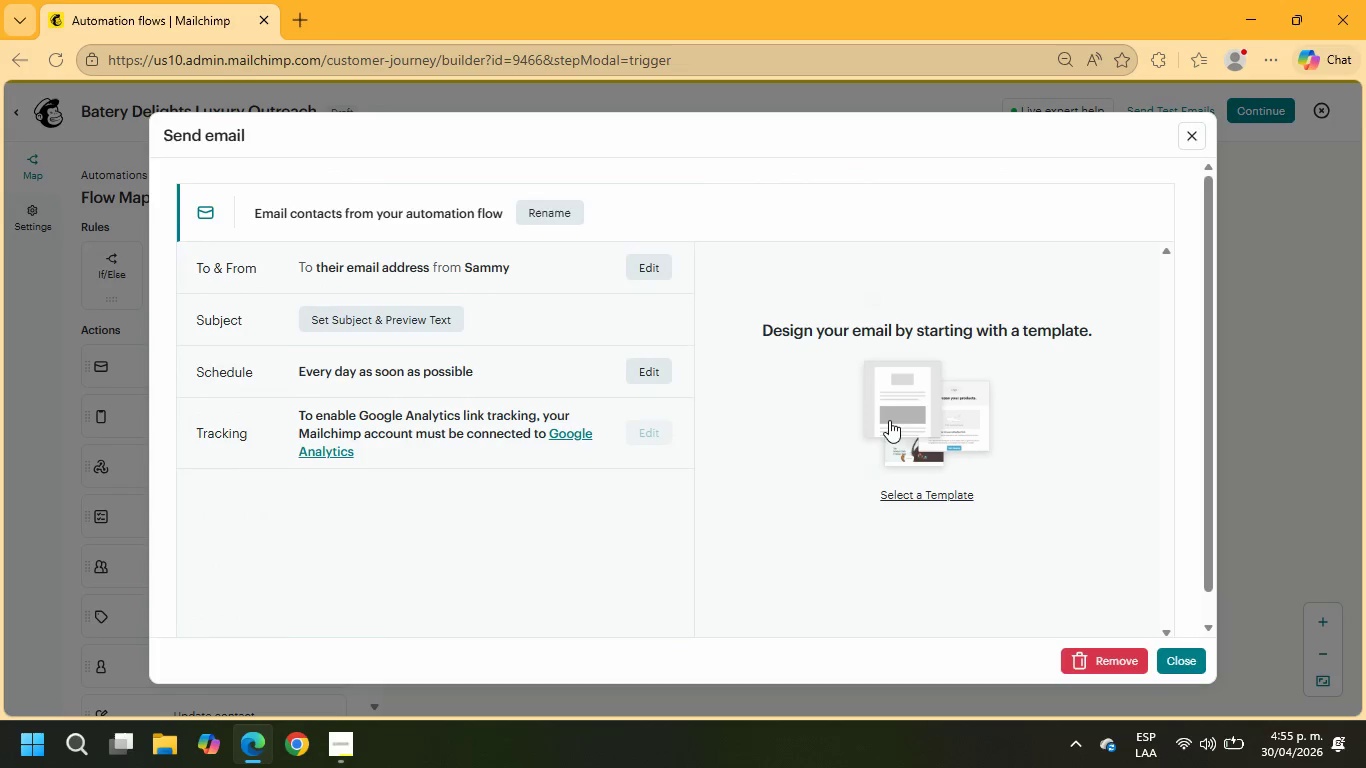 
left_click([389, 321])
 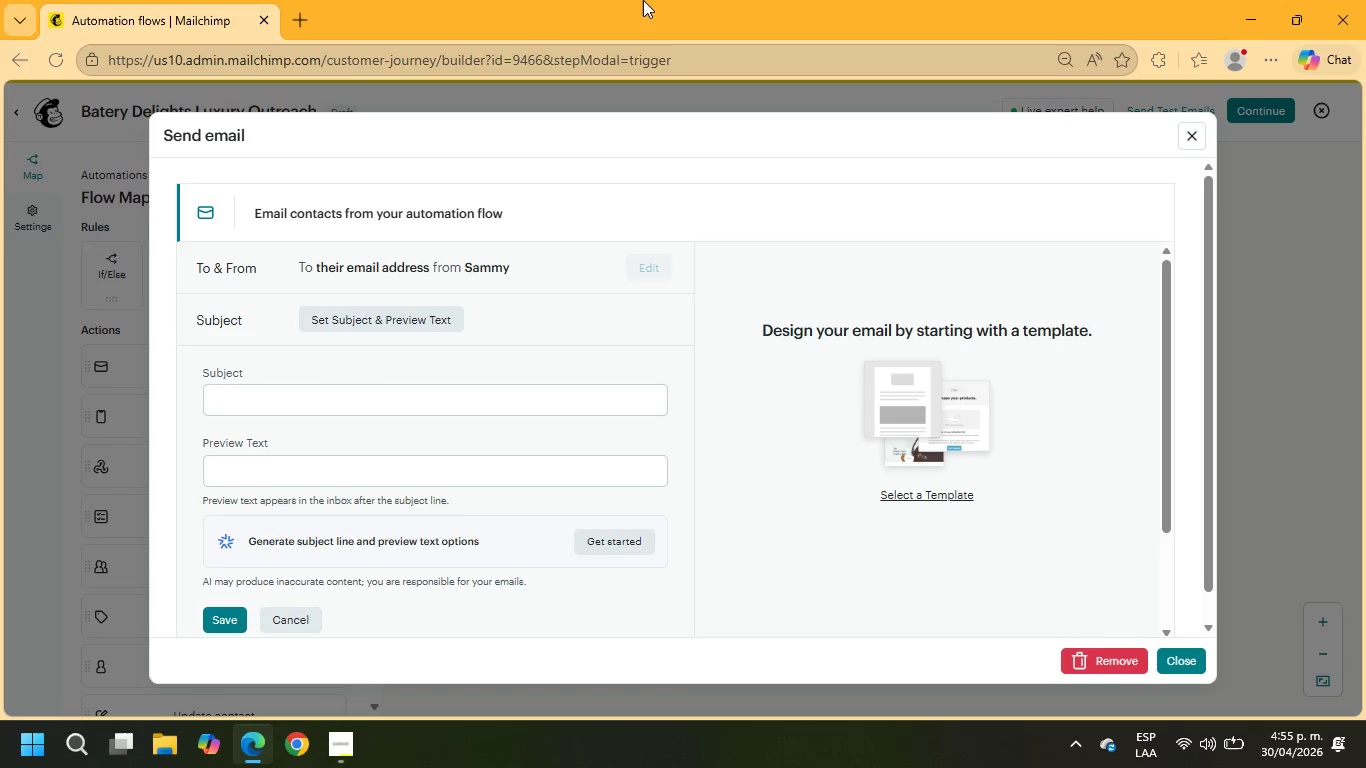 
wait(27.84)
 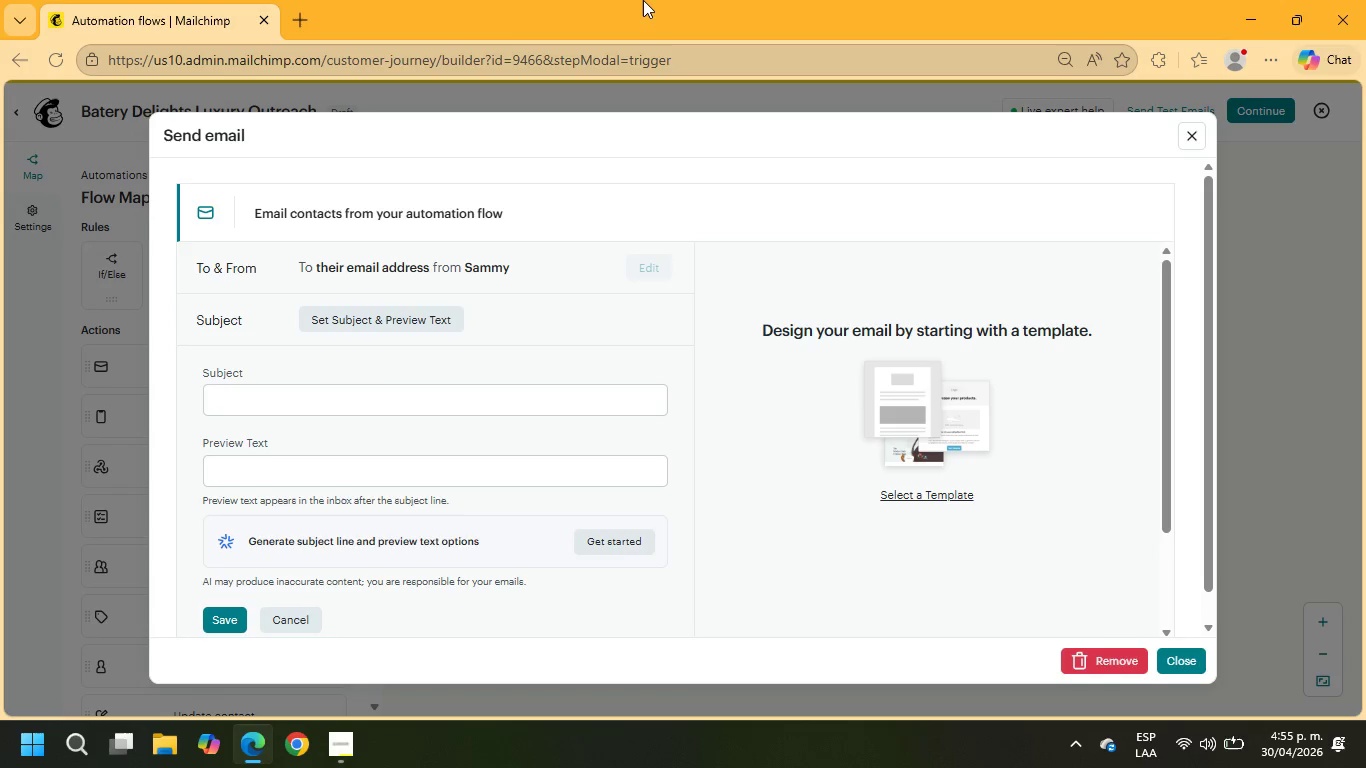 
left_click([1191, 150])
 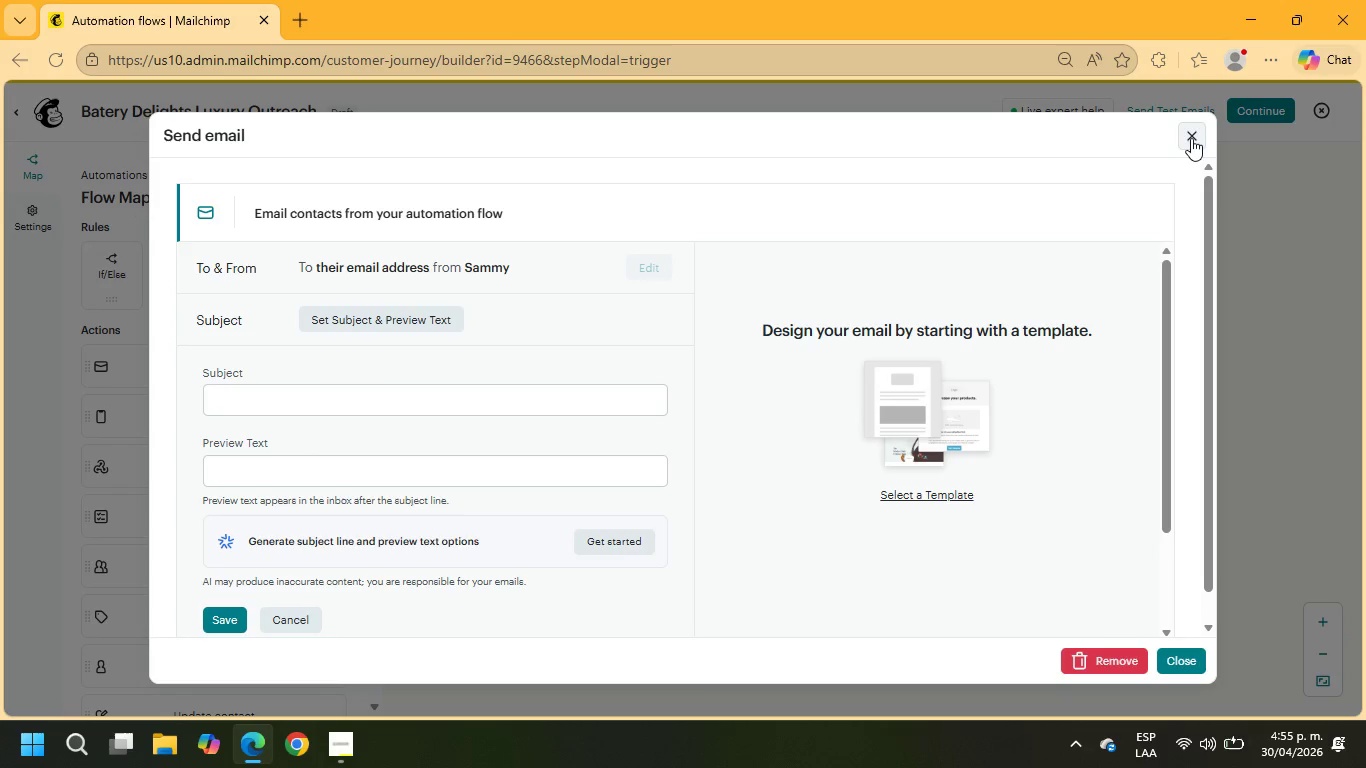 
left_click([1191, 137])
 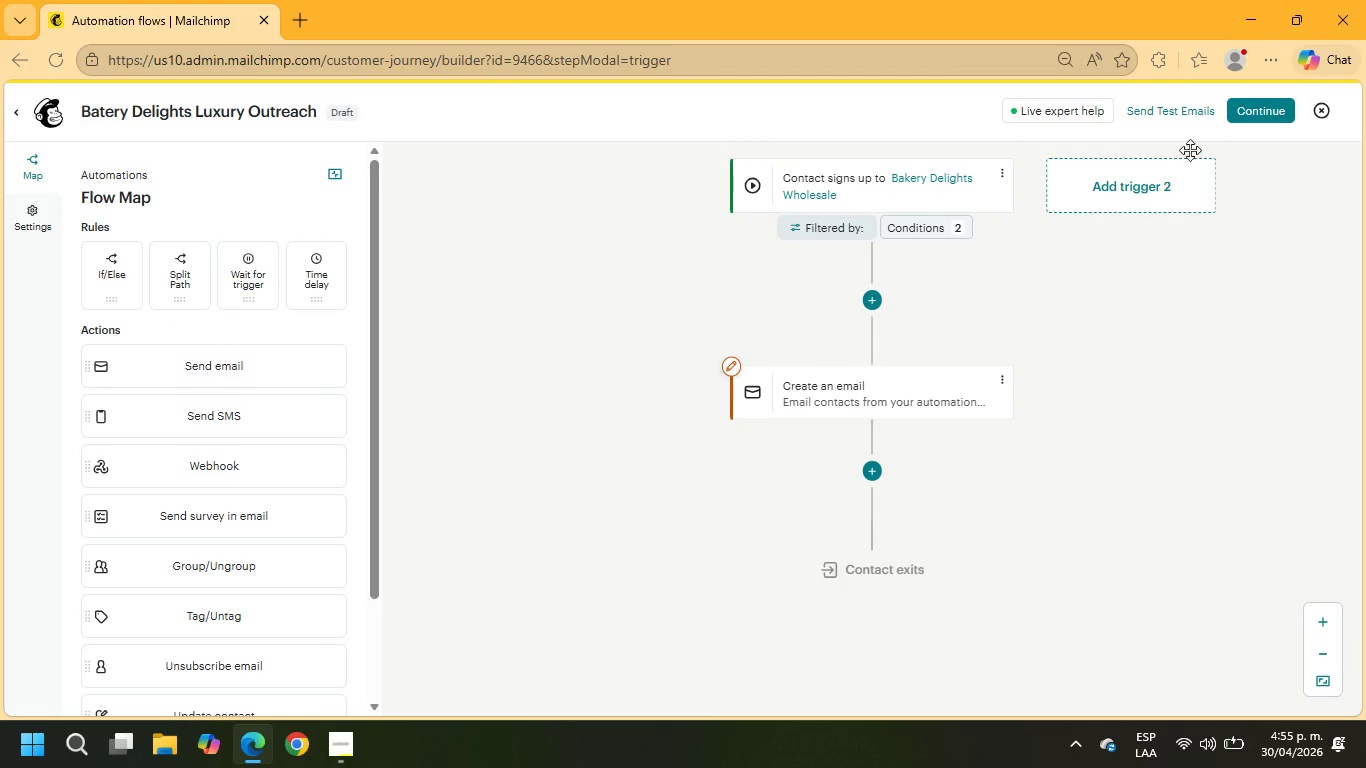 
left_click([1158, 204])
 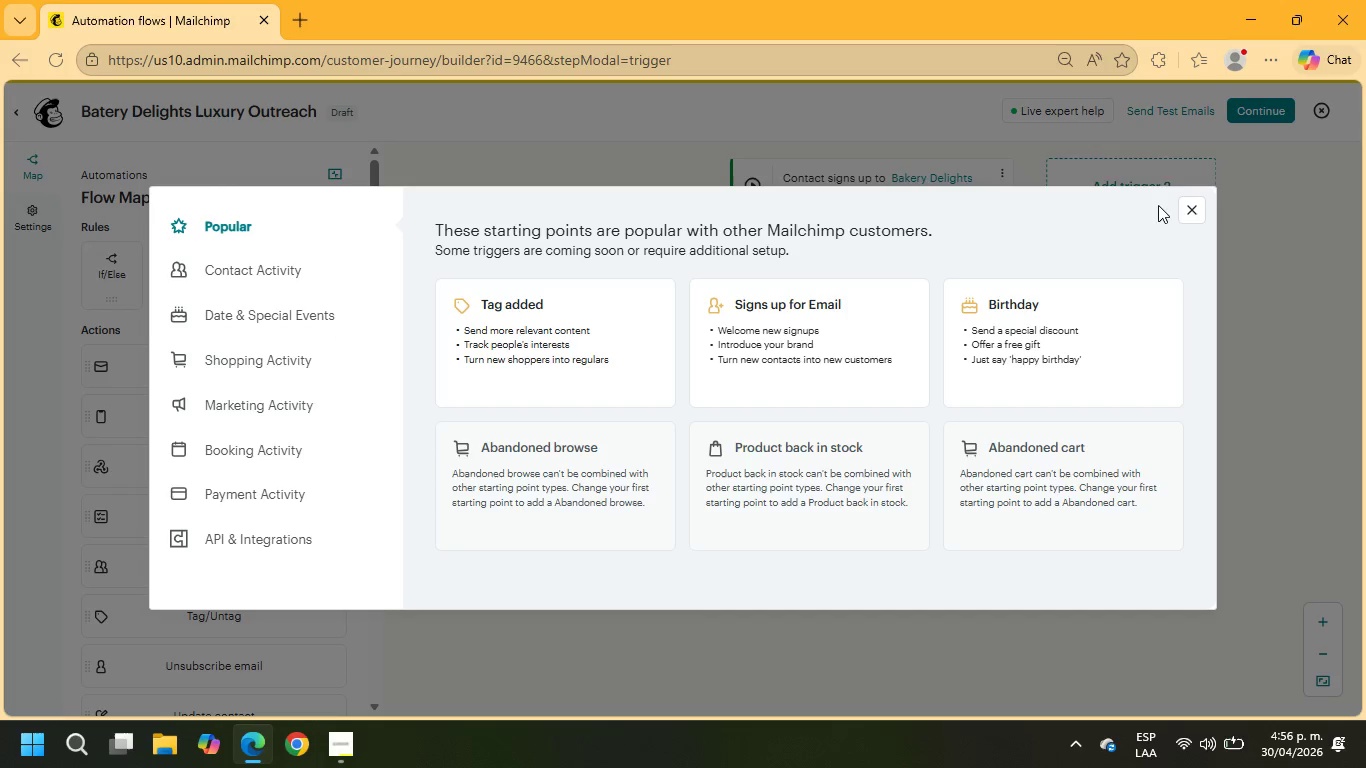 
left_click([819, 313])
 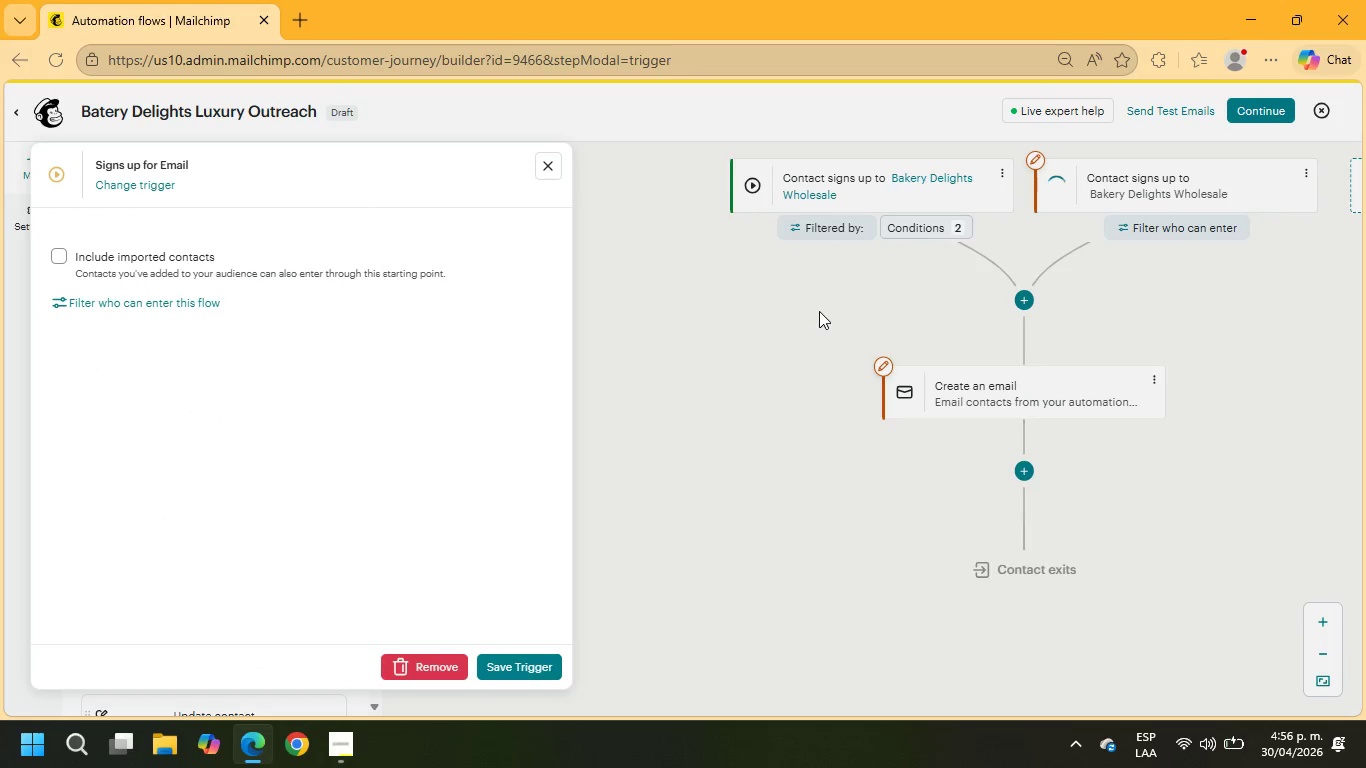 
wait(8.88)
 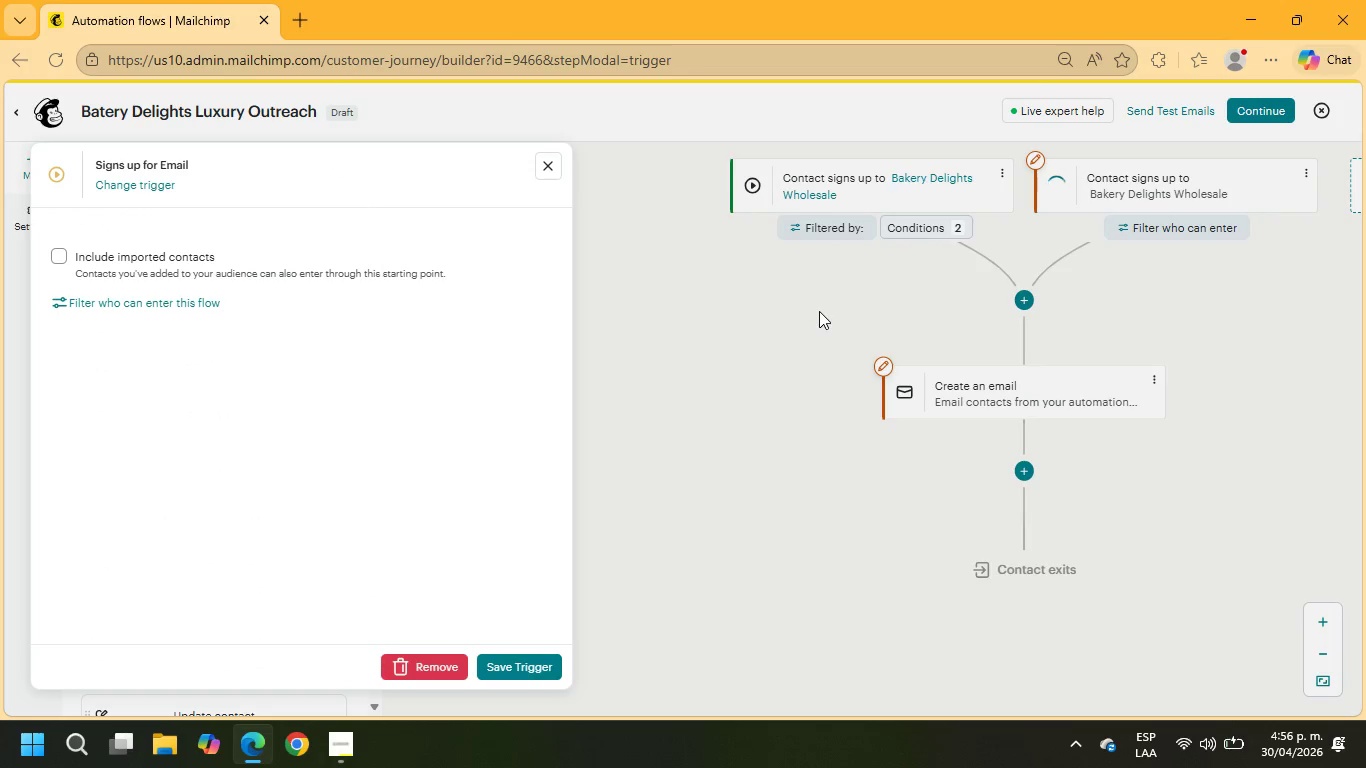 
left_click([59, 252])
 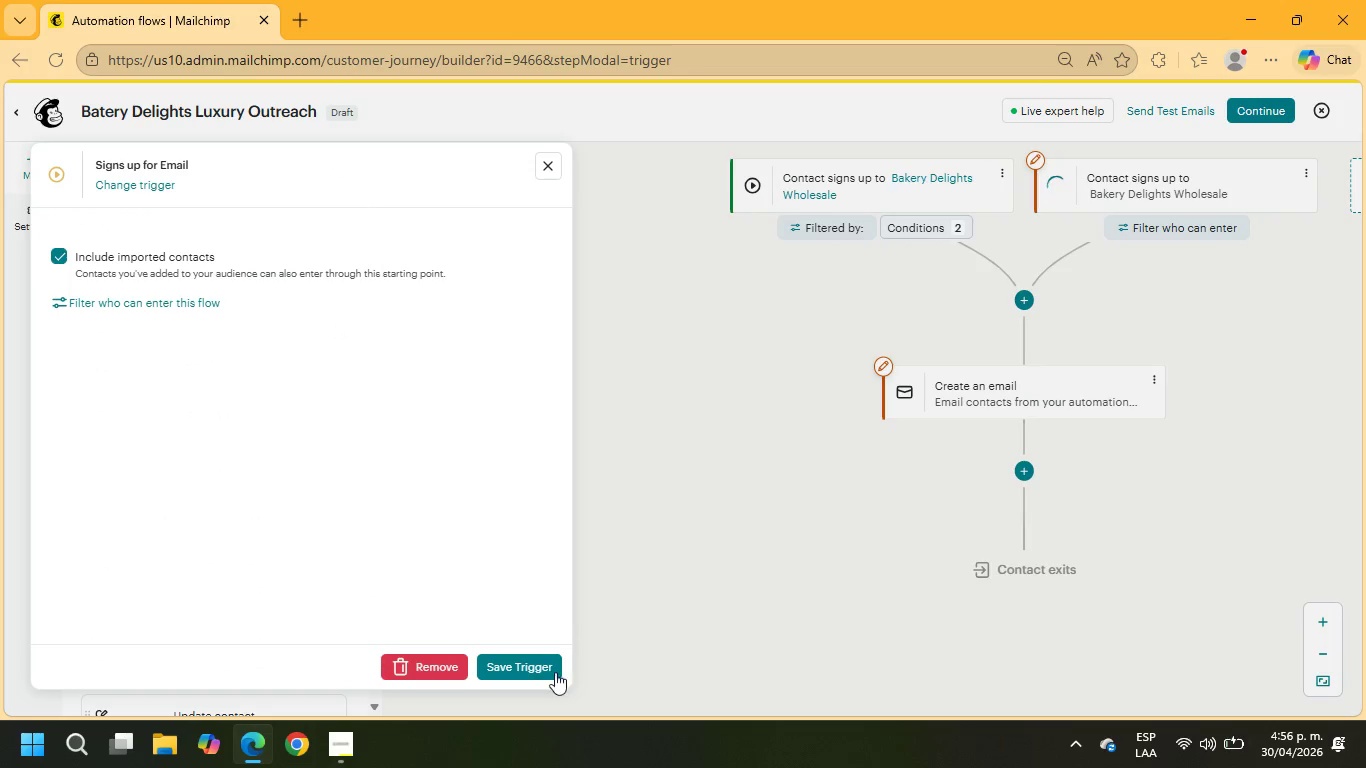 
left_click([531, 662])
 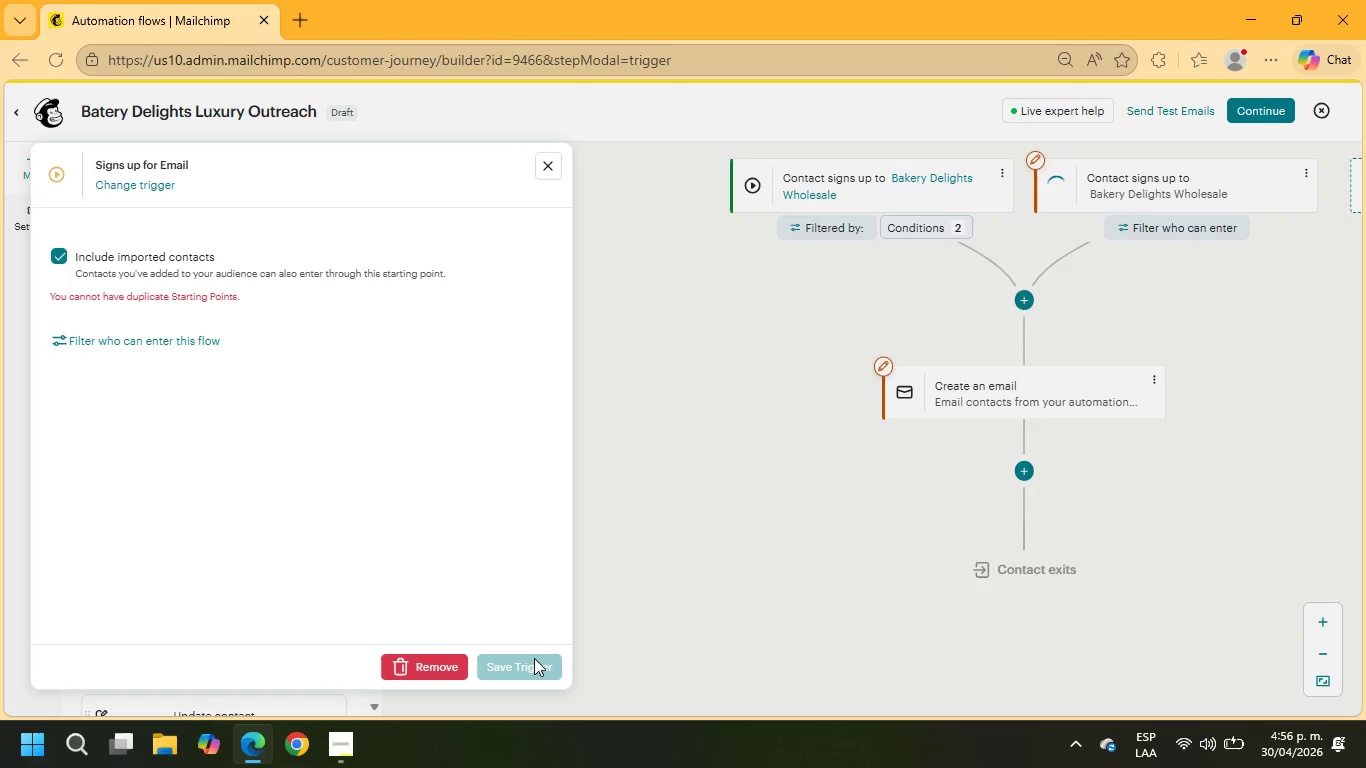 
wait(6.08)
 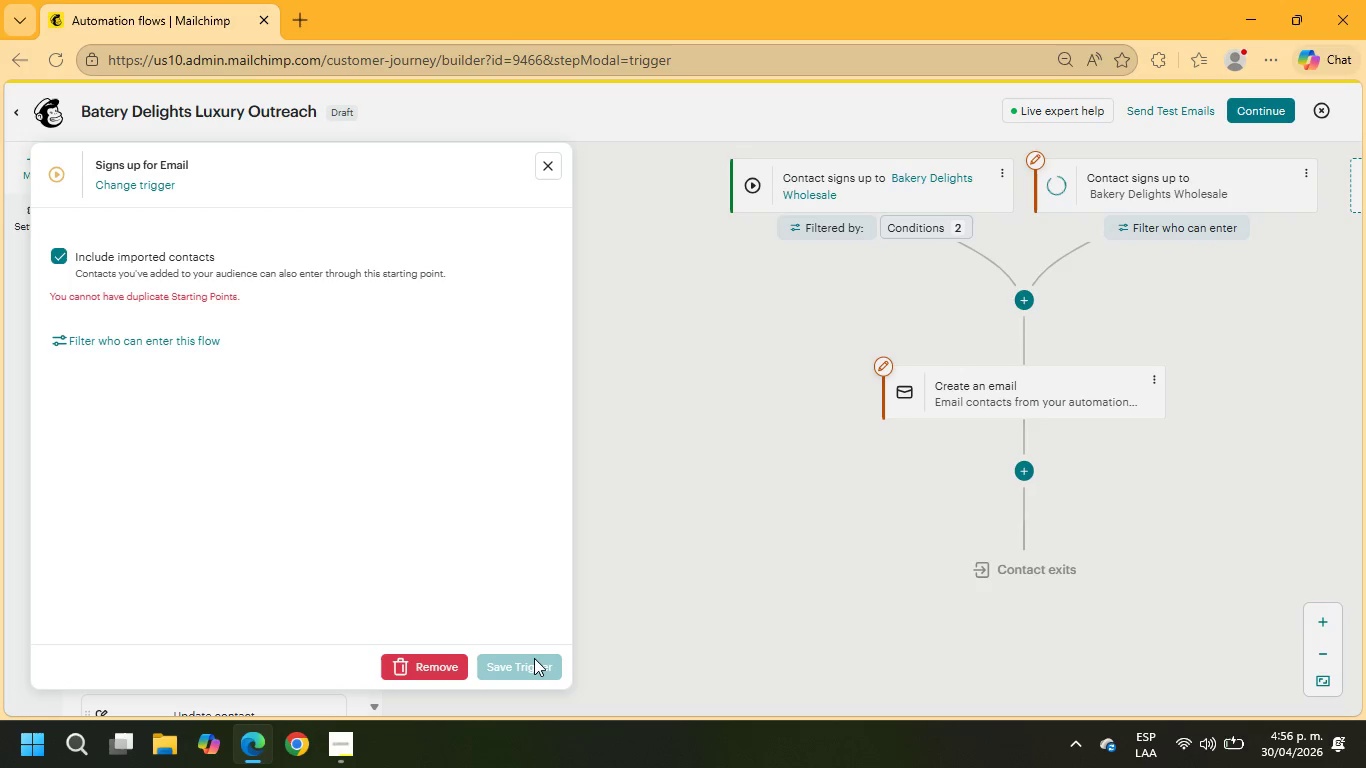 
left_click([921, 227])
 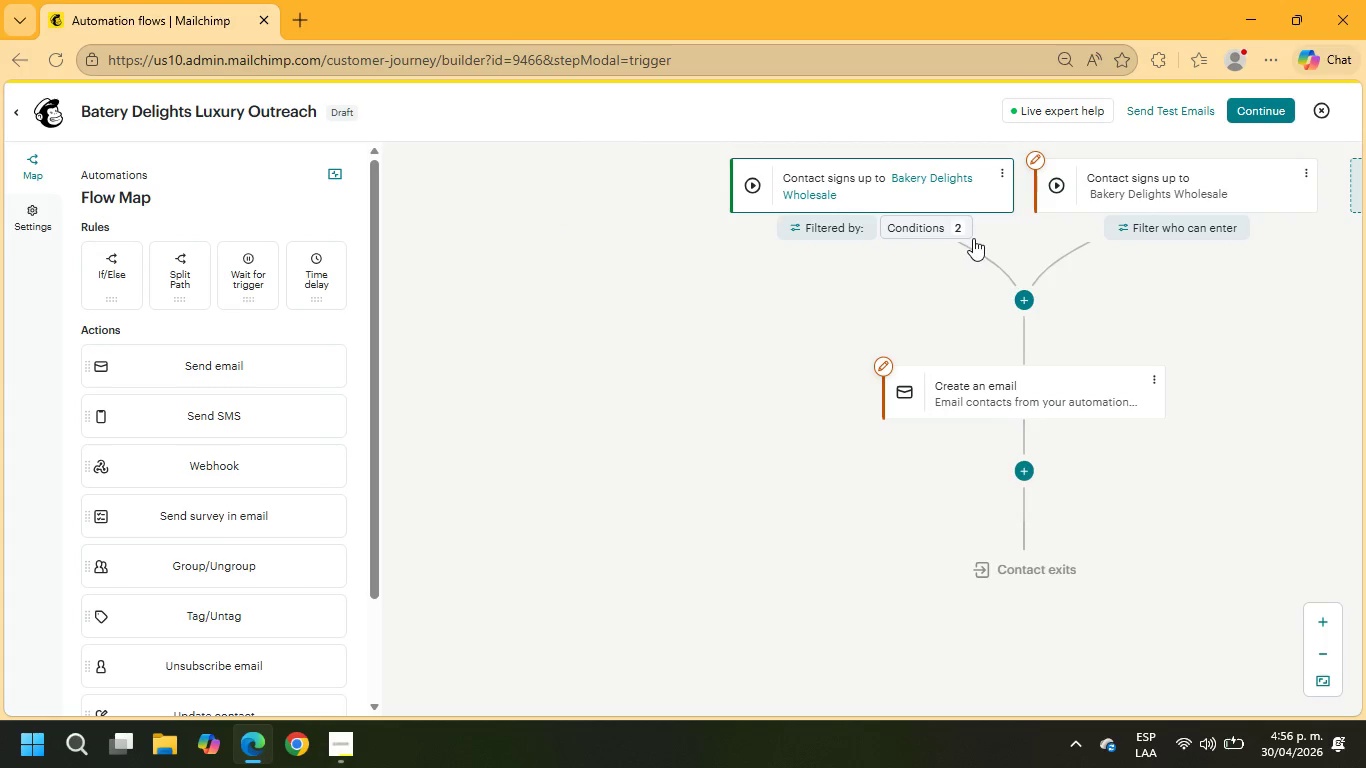 
left_click([941, 227])
 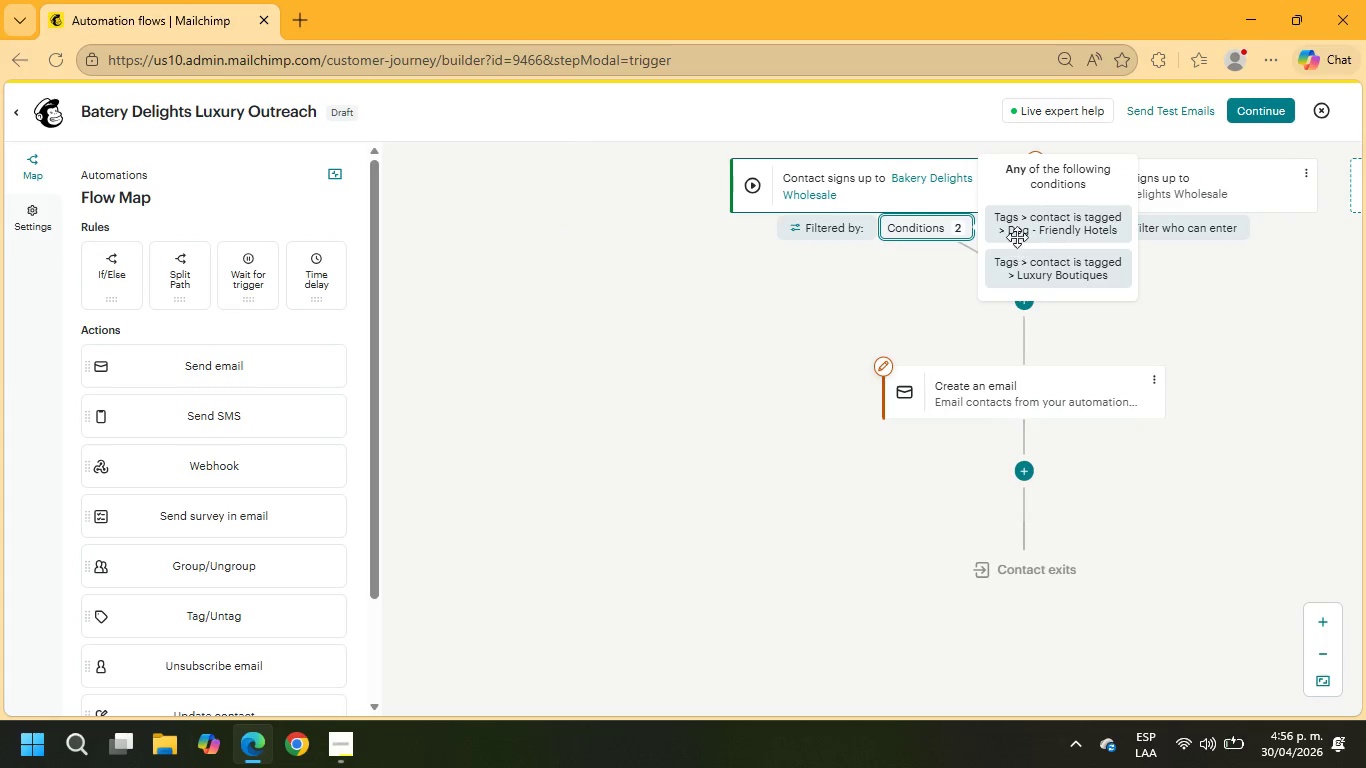 
left_click([1025, 266])
 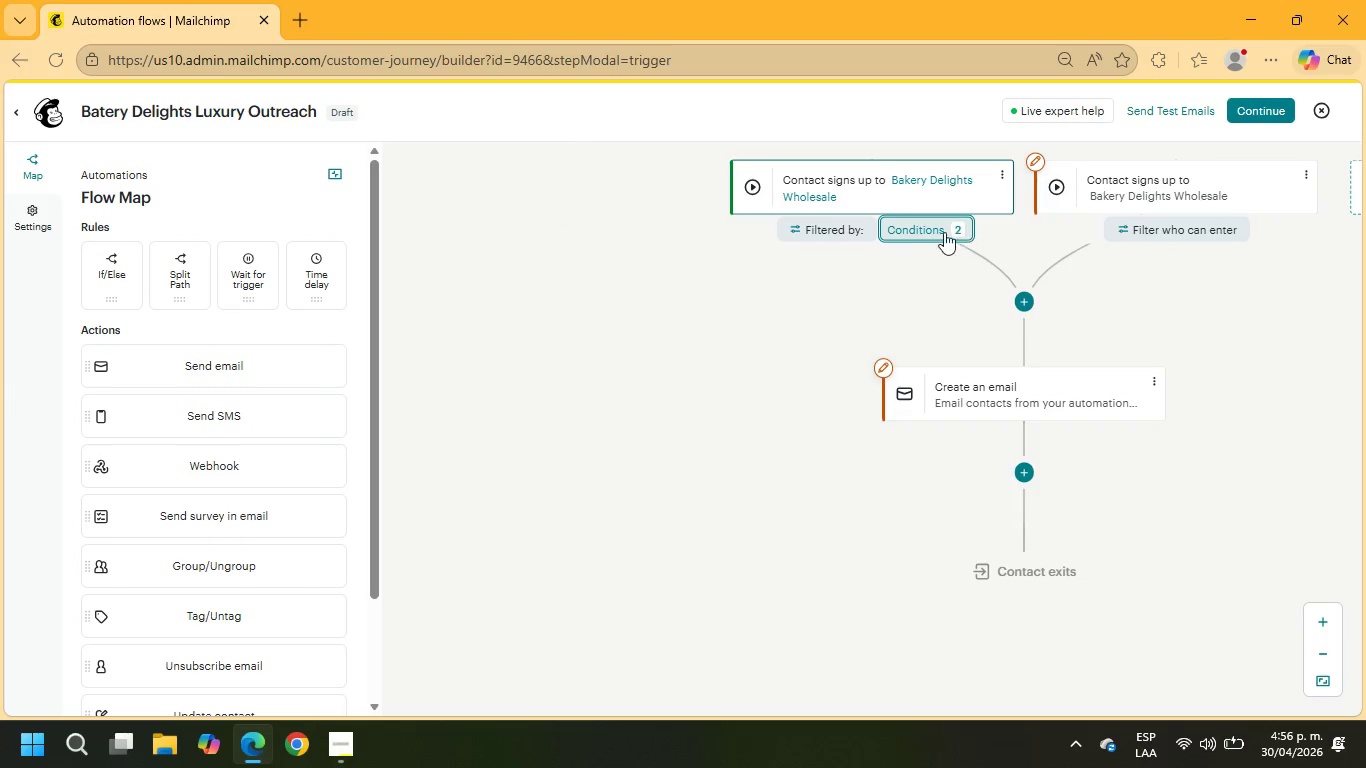 
left_click([823, 231])
 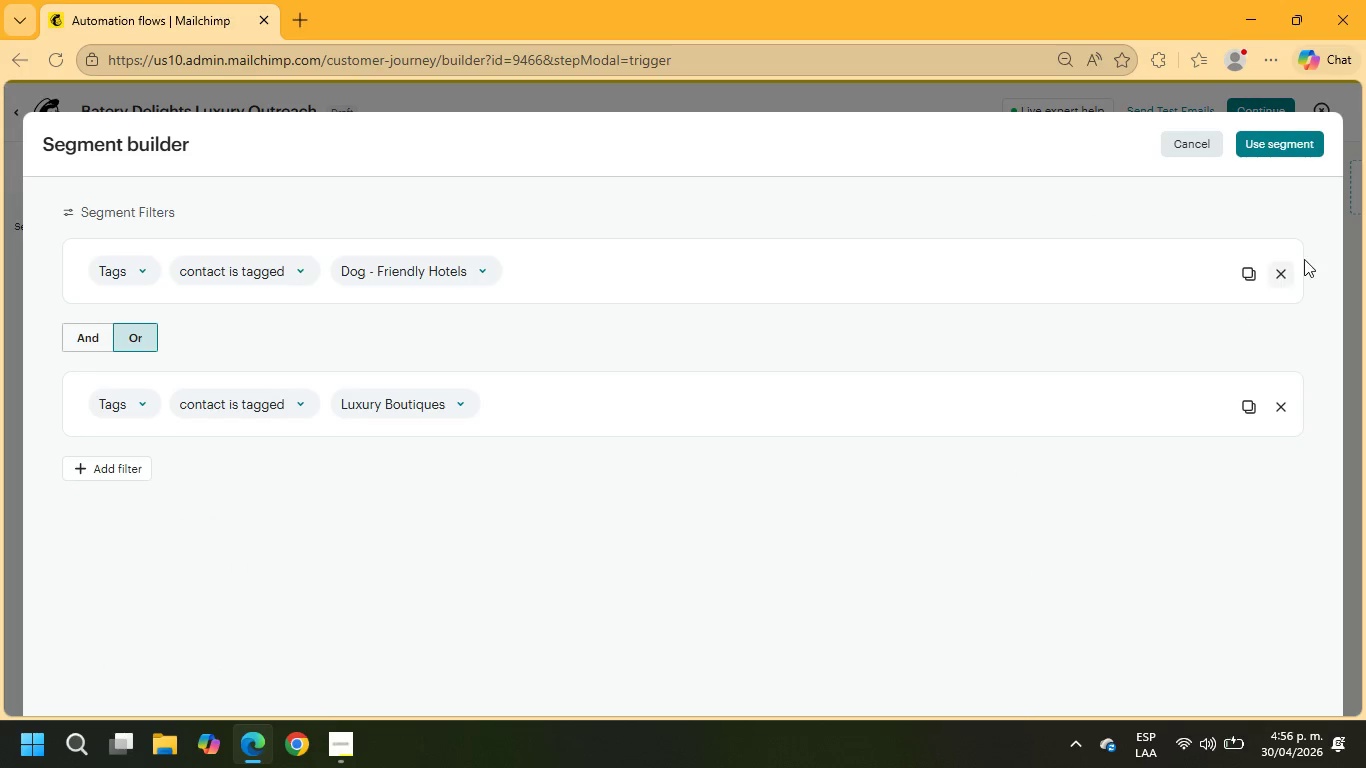 
left_click([1283, 277])
 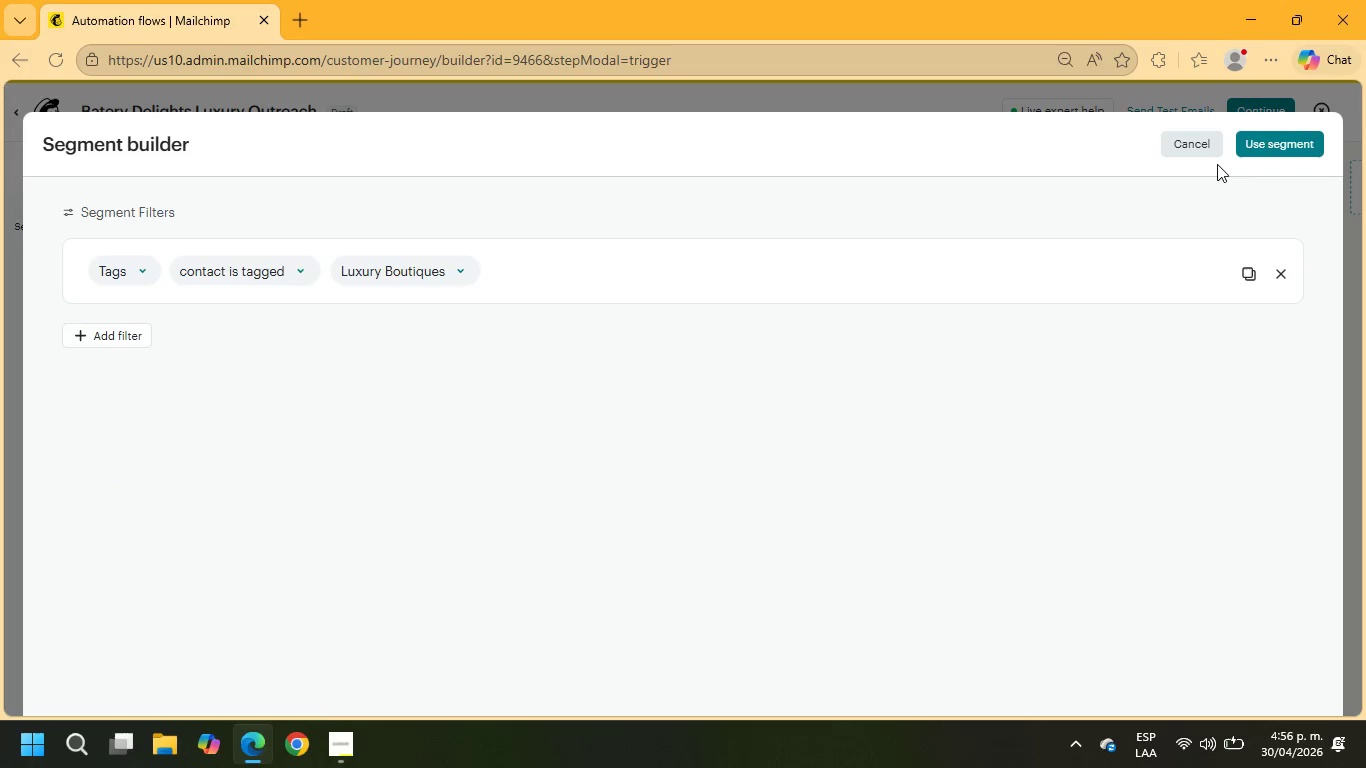 
left_click([1300, 139])
 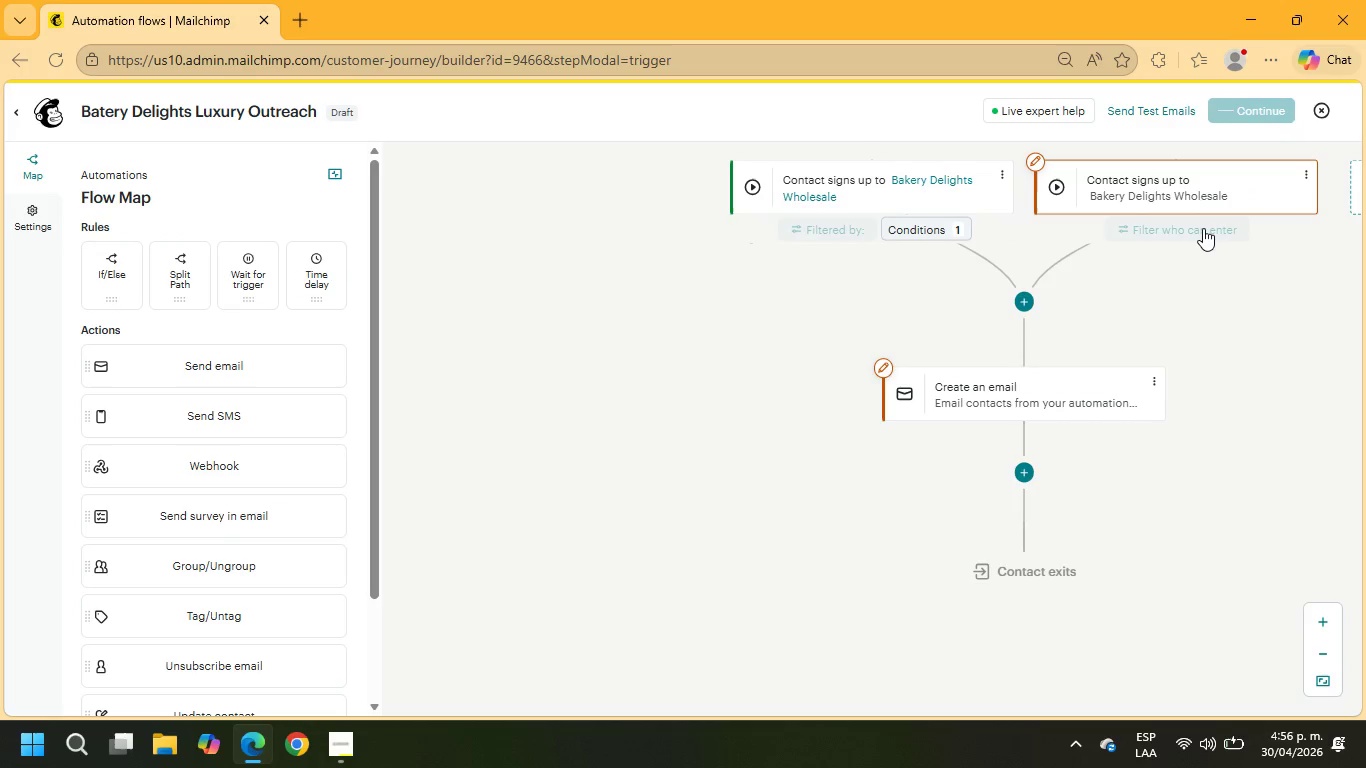 
left_click([1189, 227])
 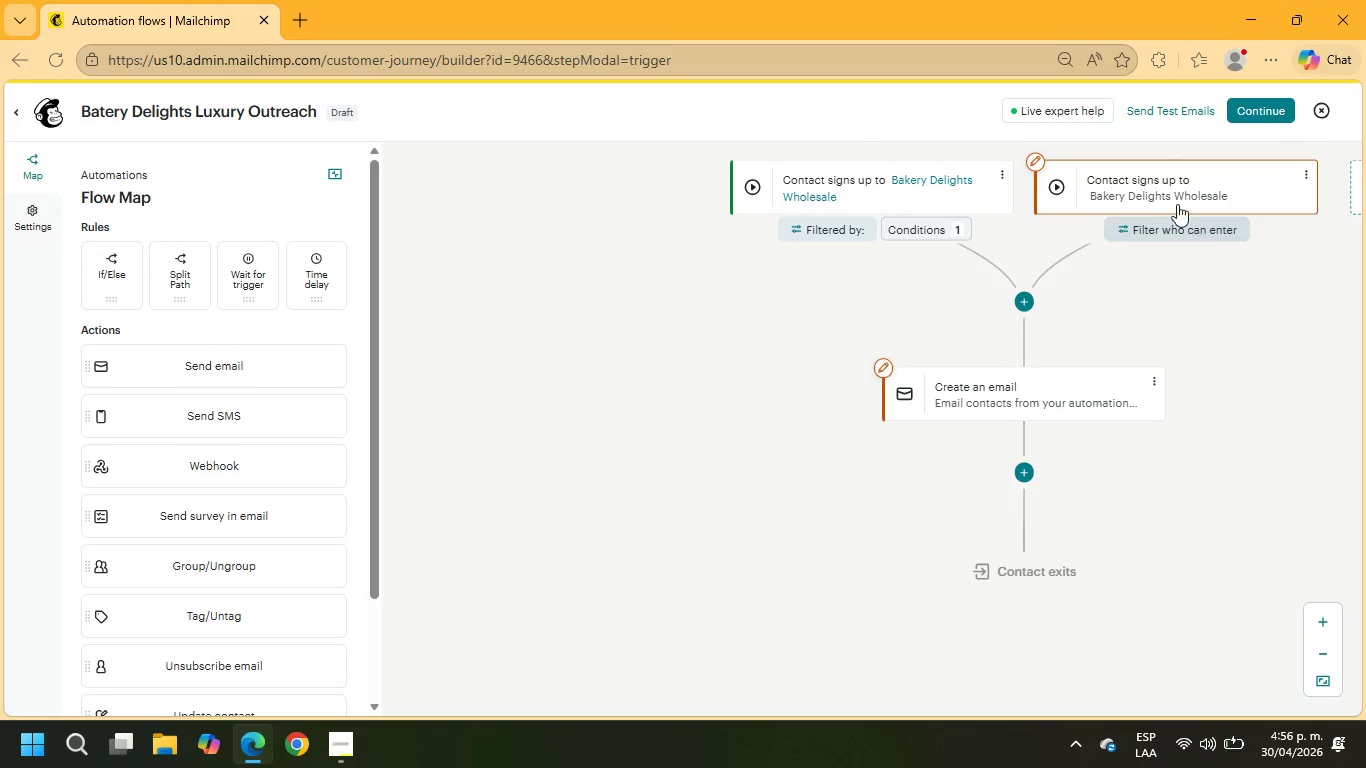 
left_click([1168, 187])
 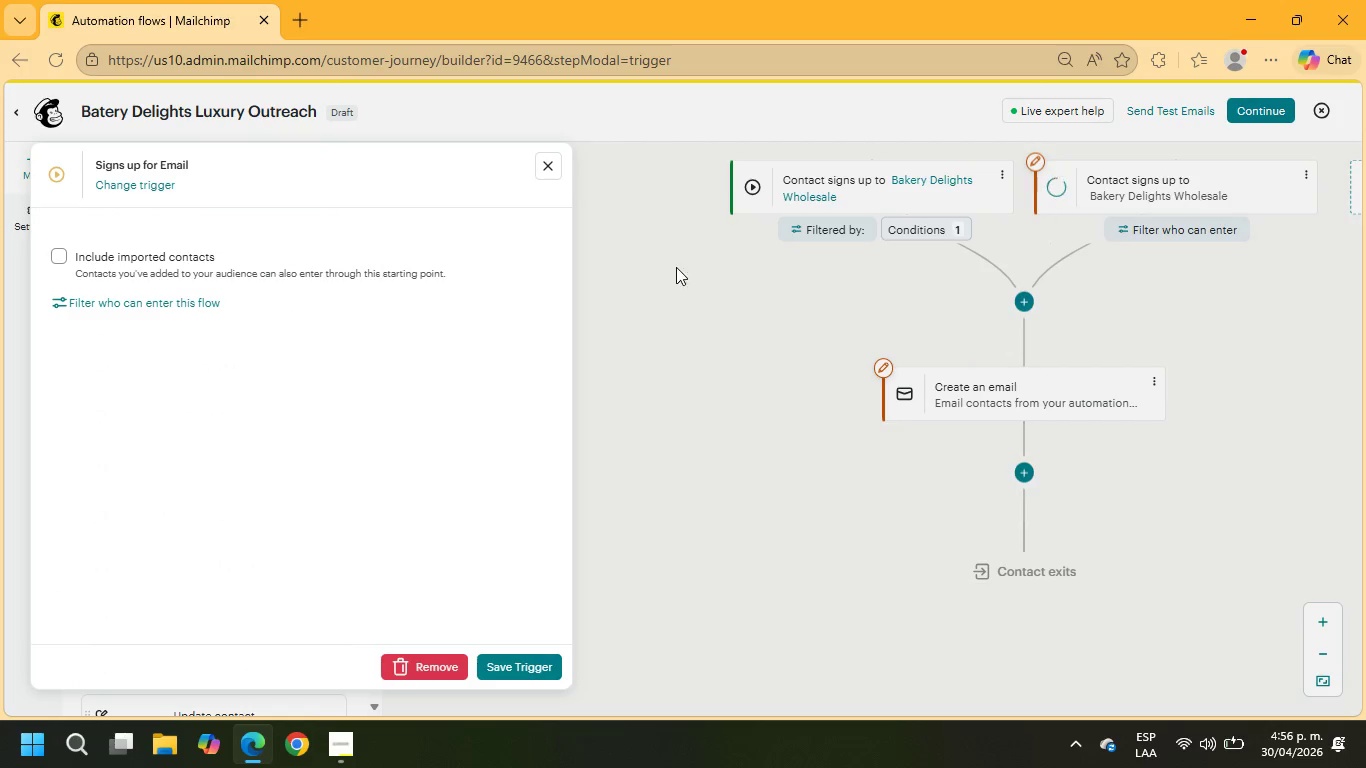 
left_click([136, 276])
 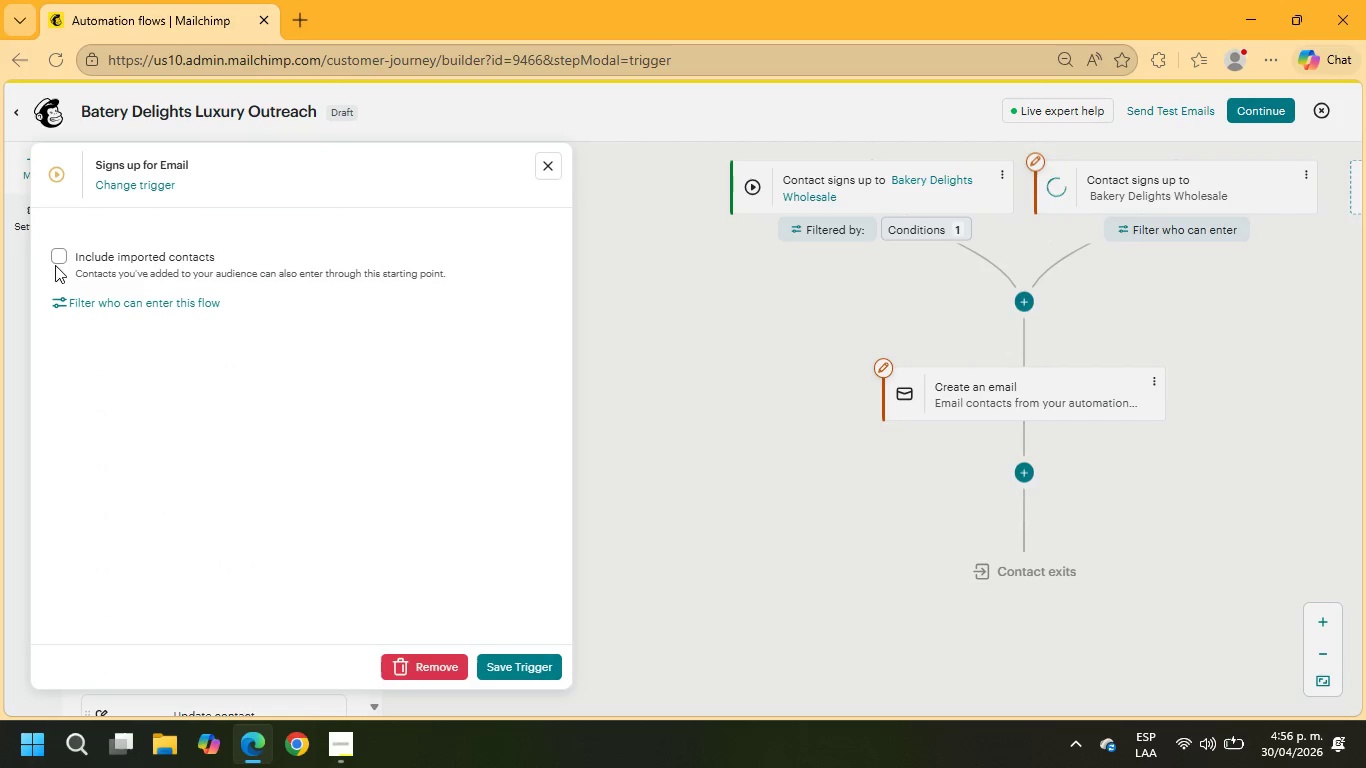 
left_click([62, 262])
 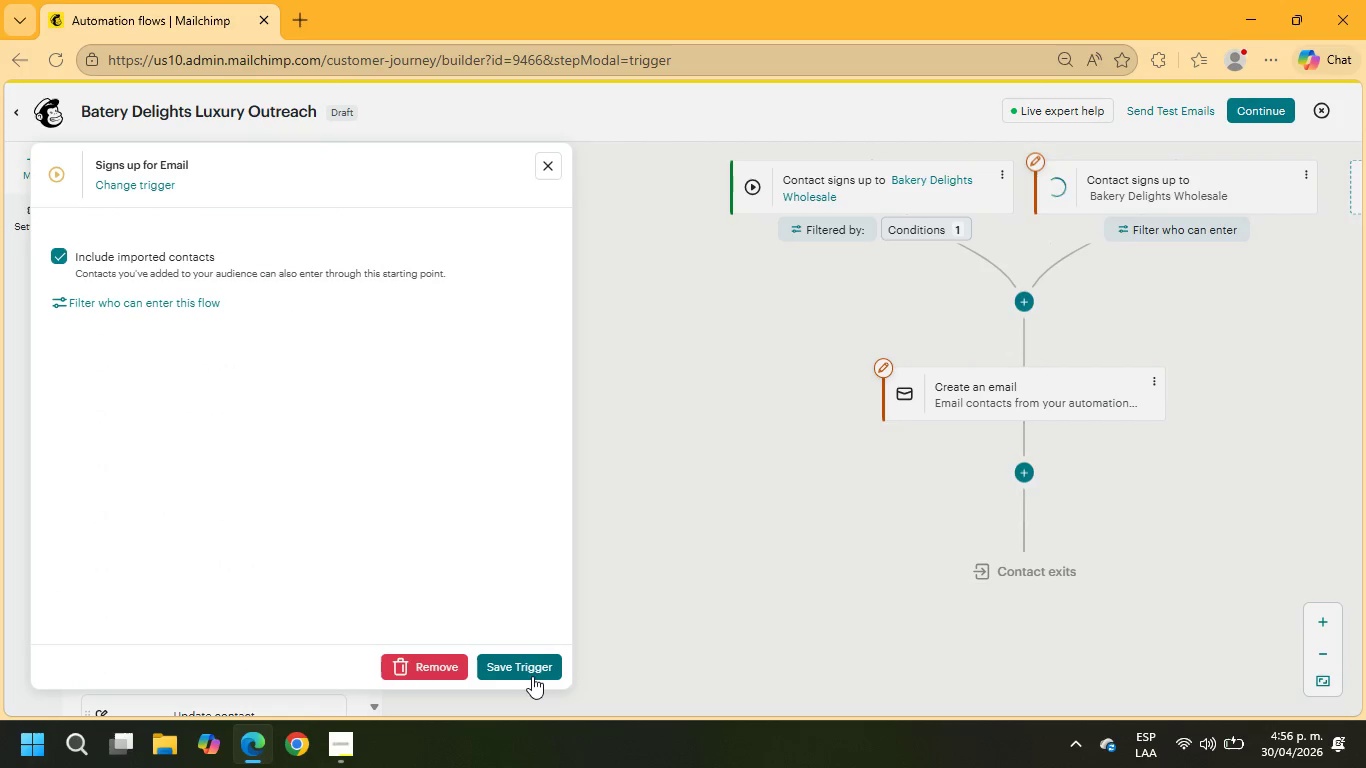 
left_click([520, 650])
 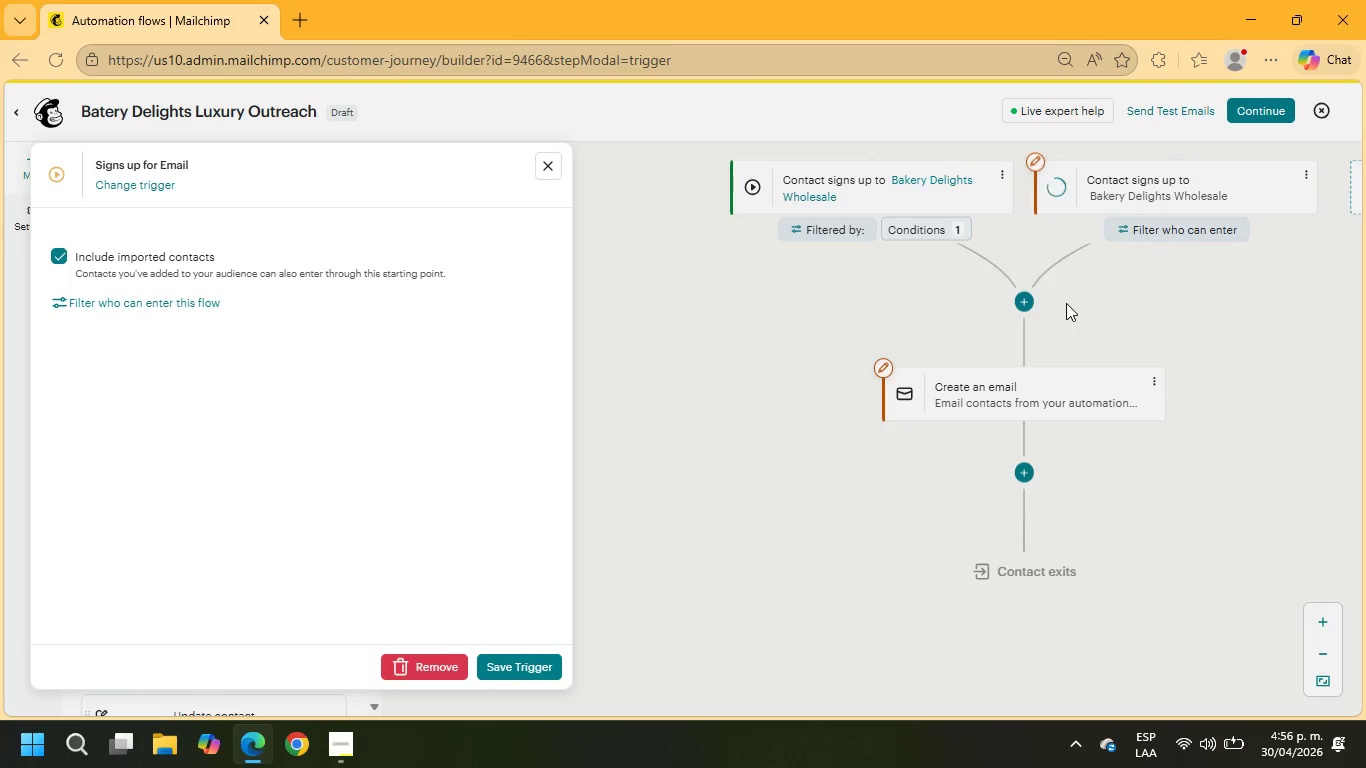 
wait(6.28)
 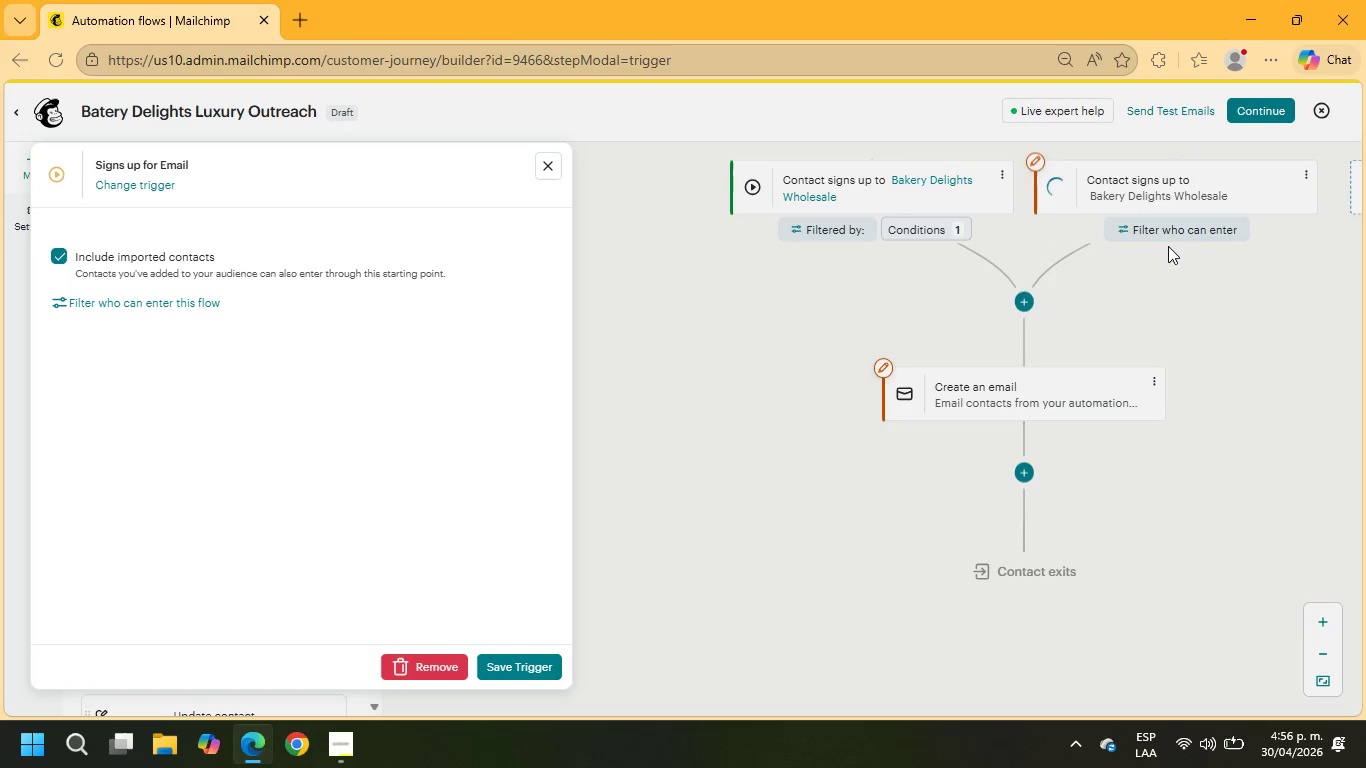 
left_click([533, 667])
 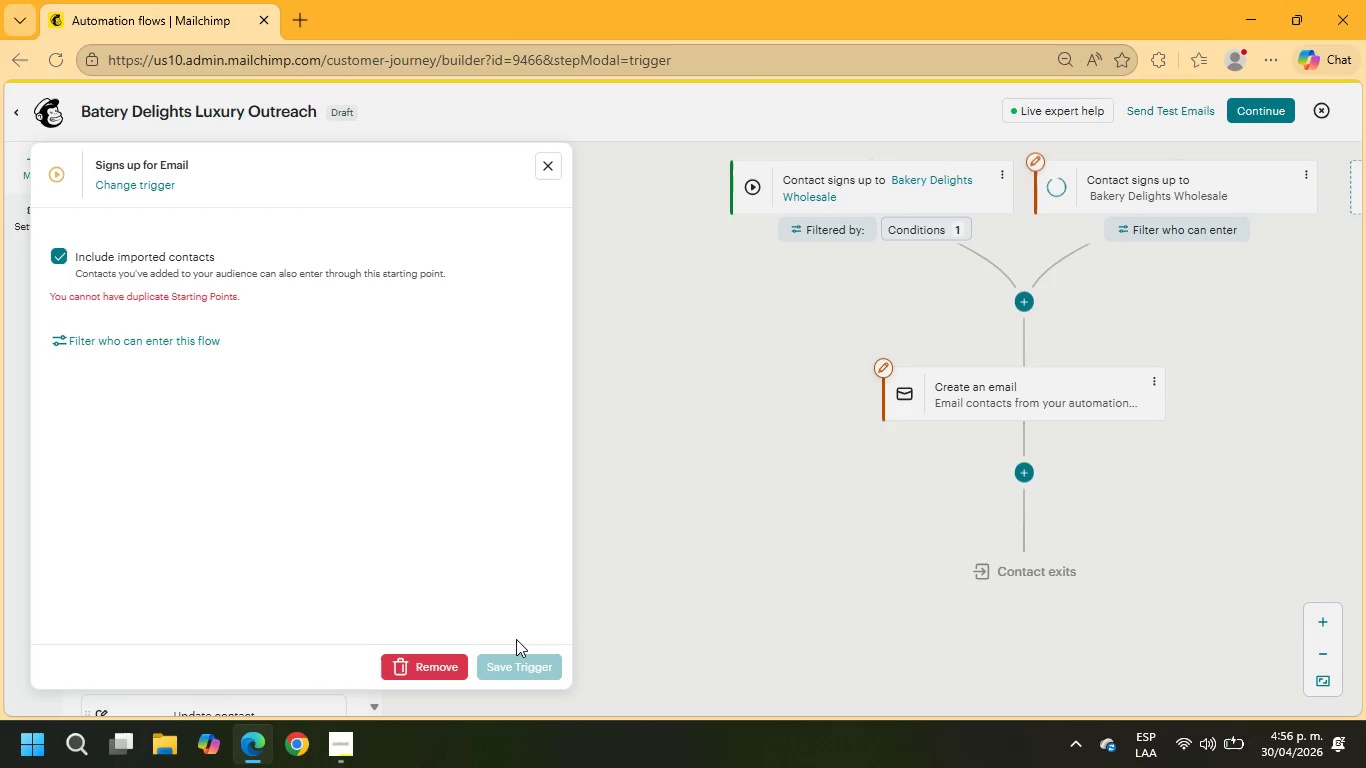 
wait(5.94)
 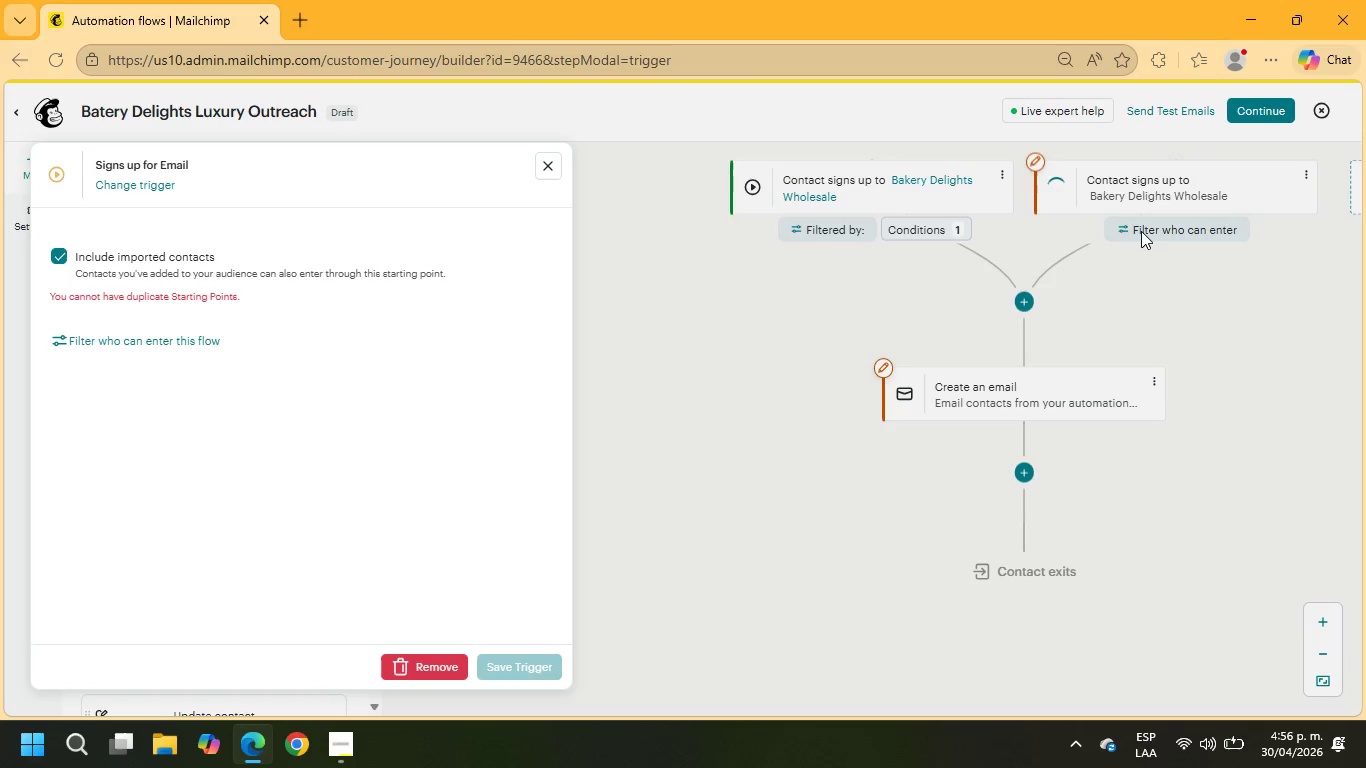 
double_click([148, 344])
 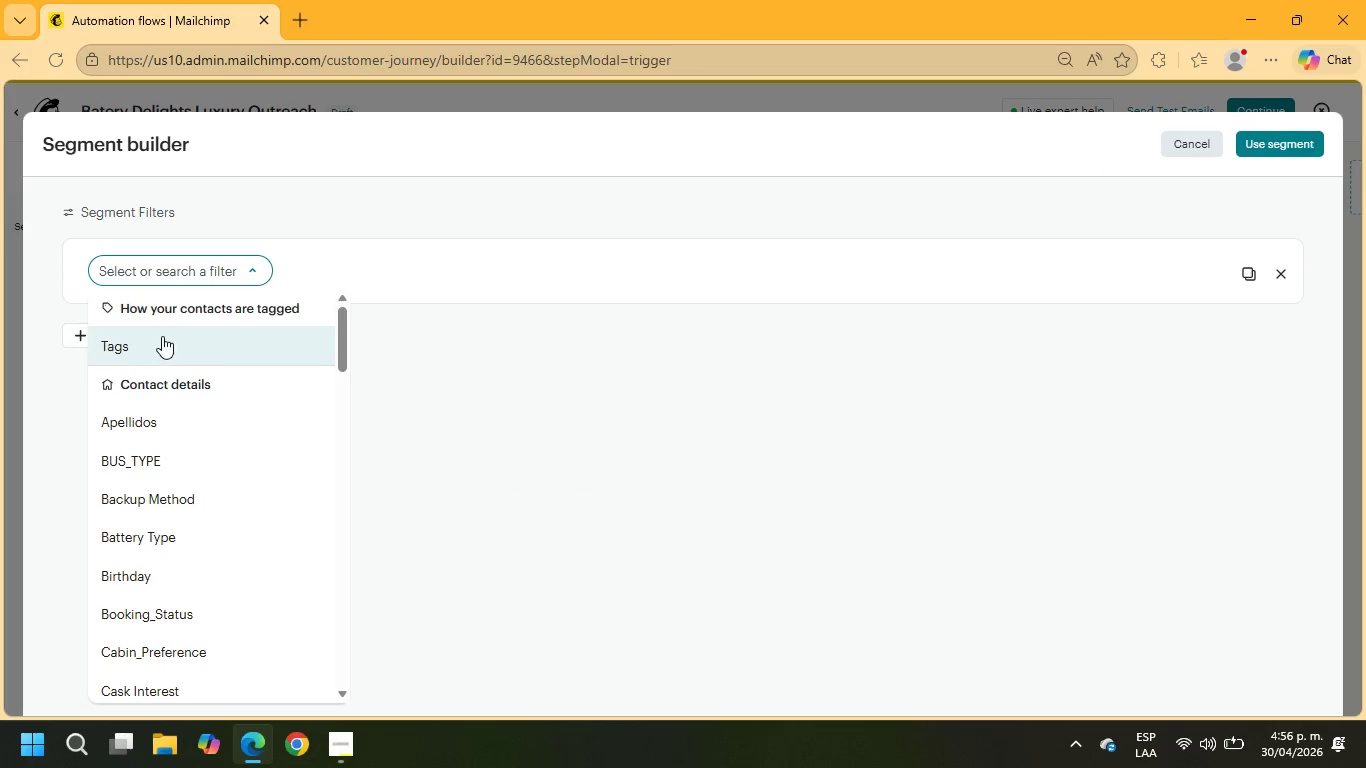 
left_click([167, 344])
 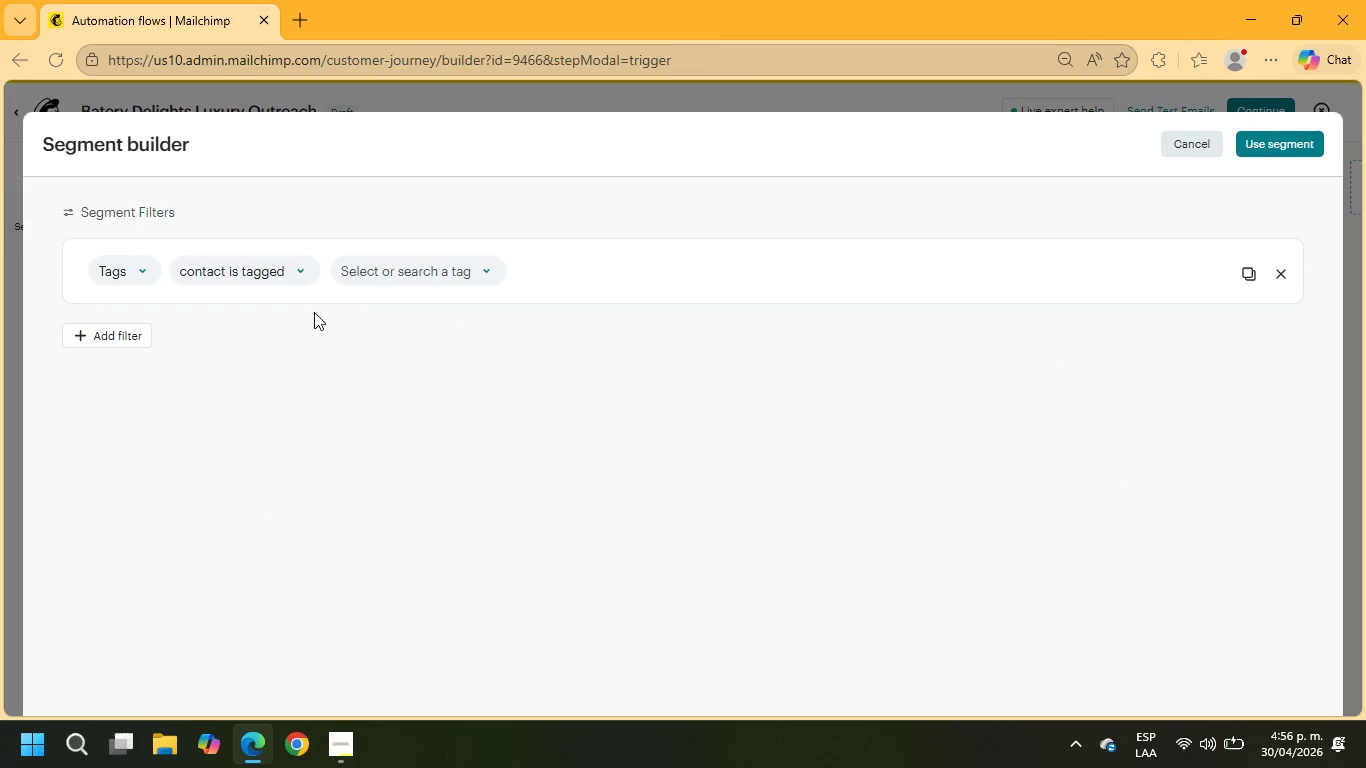 
left_click([378, 281])
 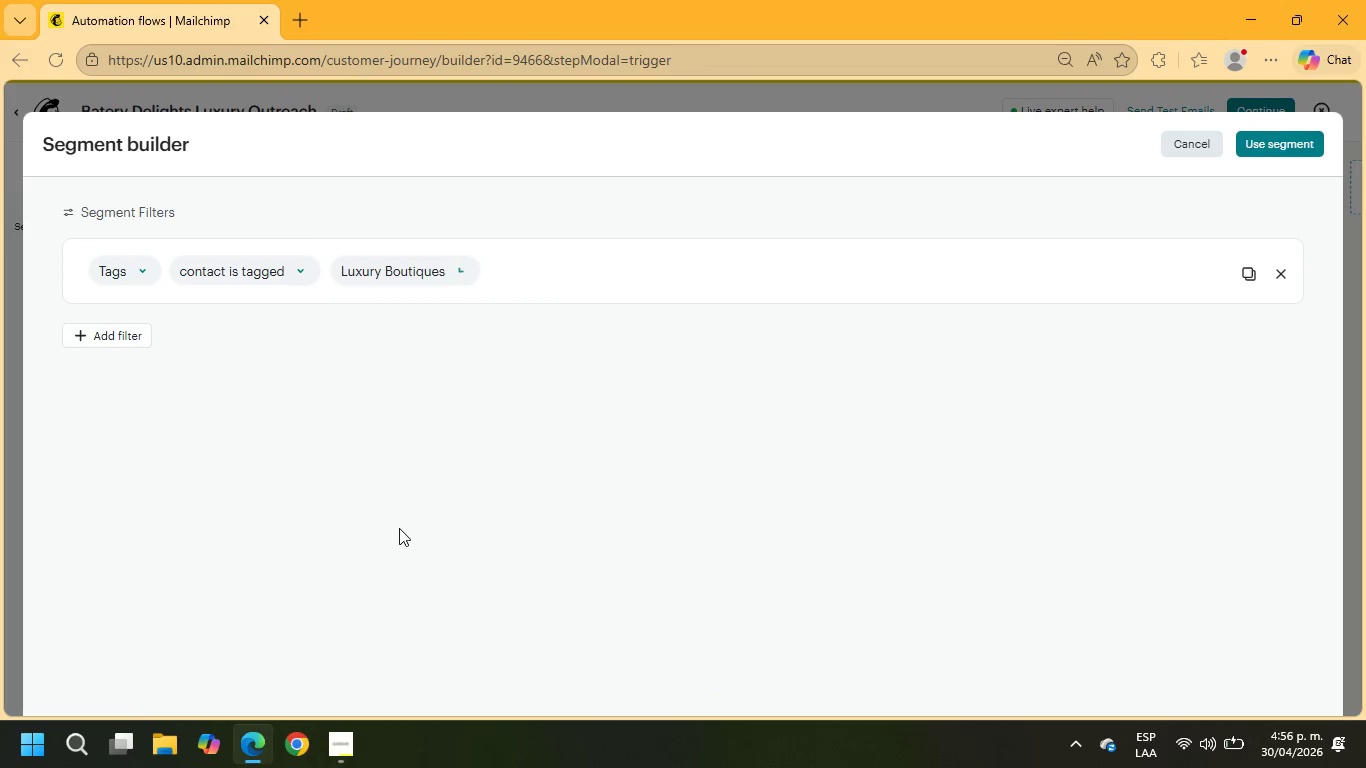 
left_click([1287, 149])
 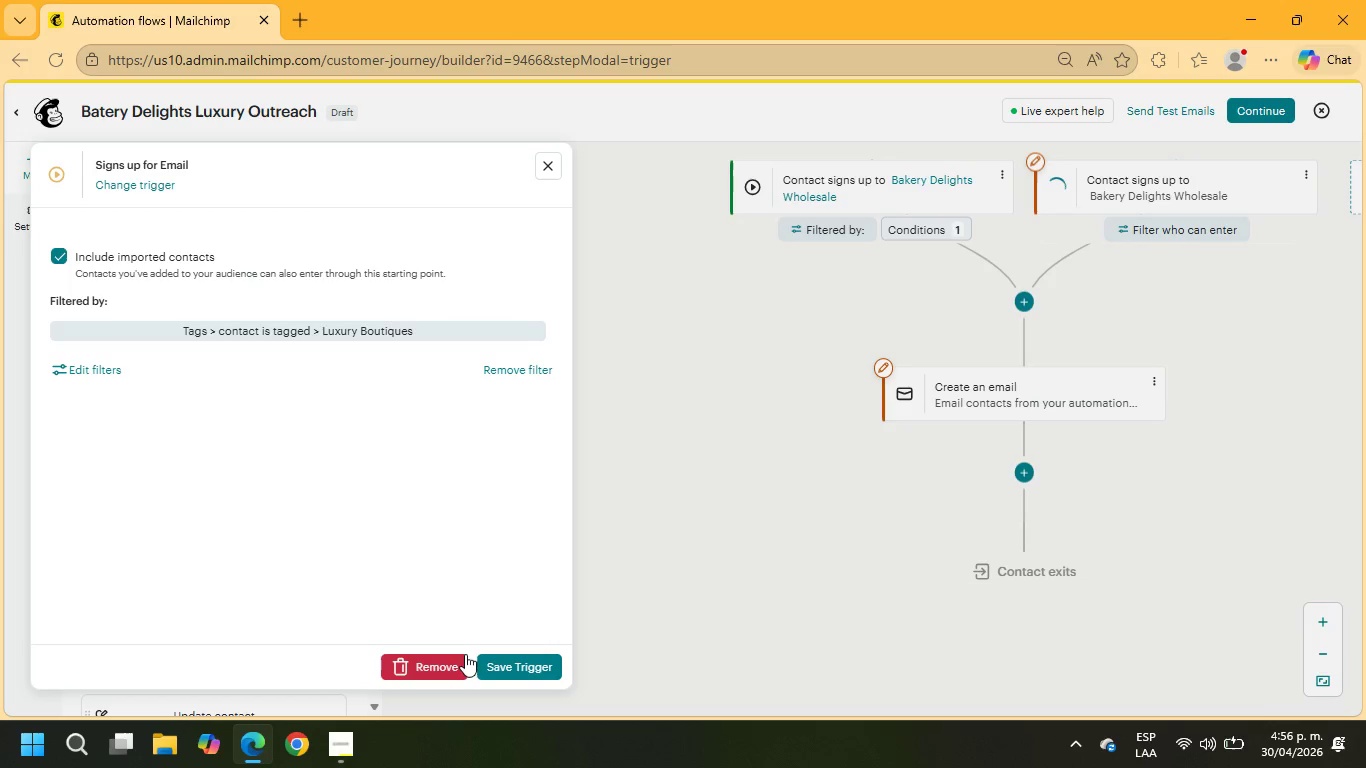 
left_click([507, 672])
 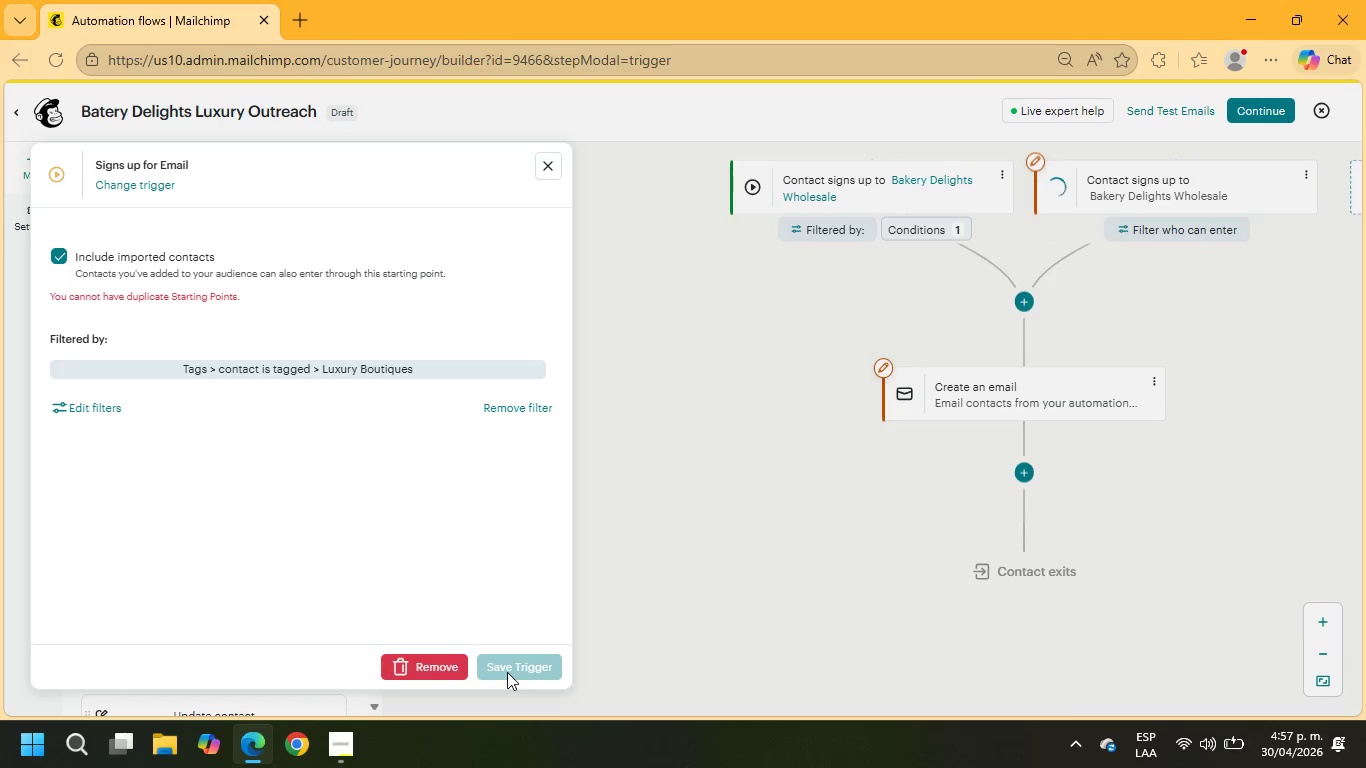 
wait(6.92)
 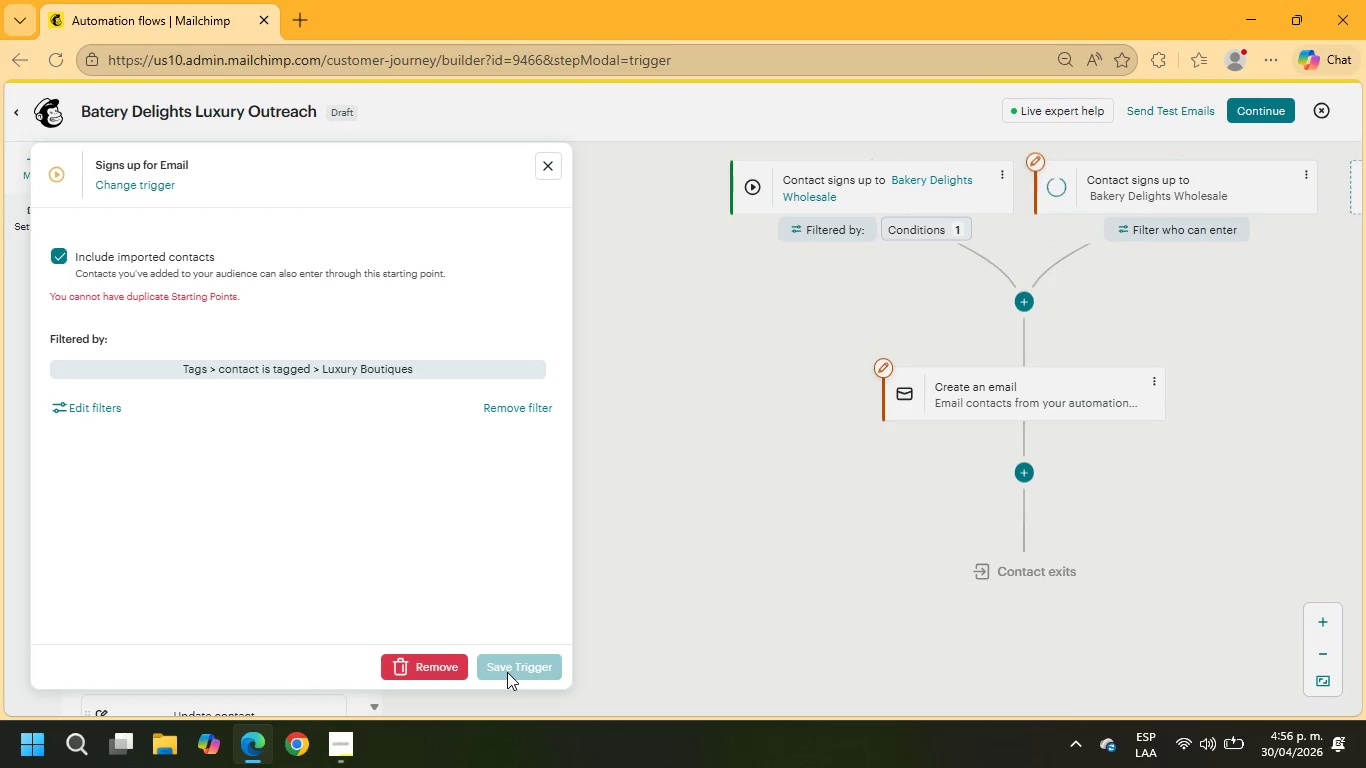 
left_click([545, 170])
 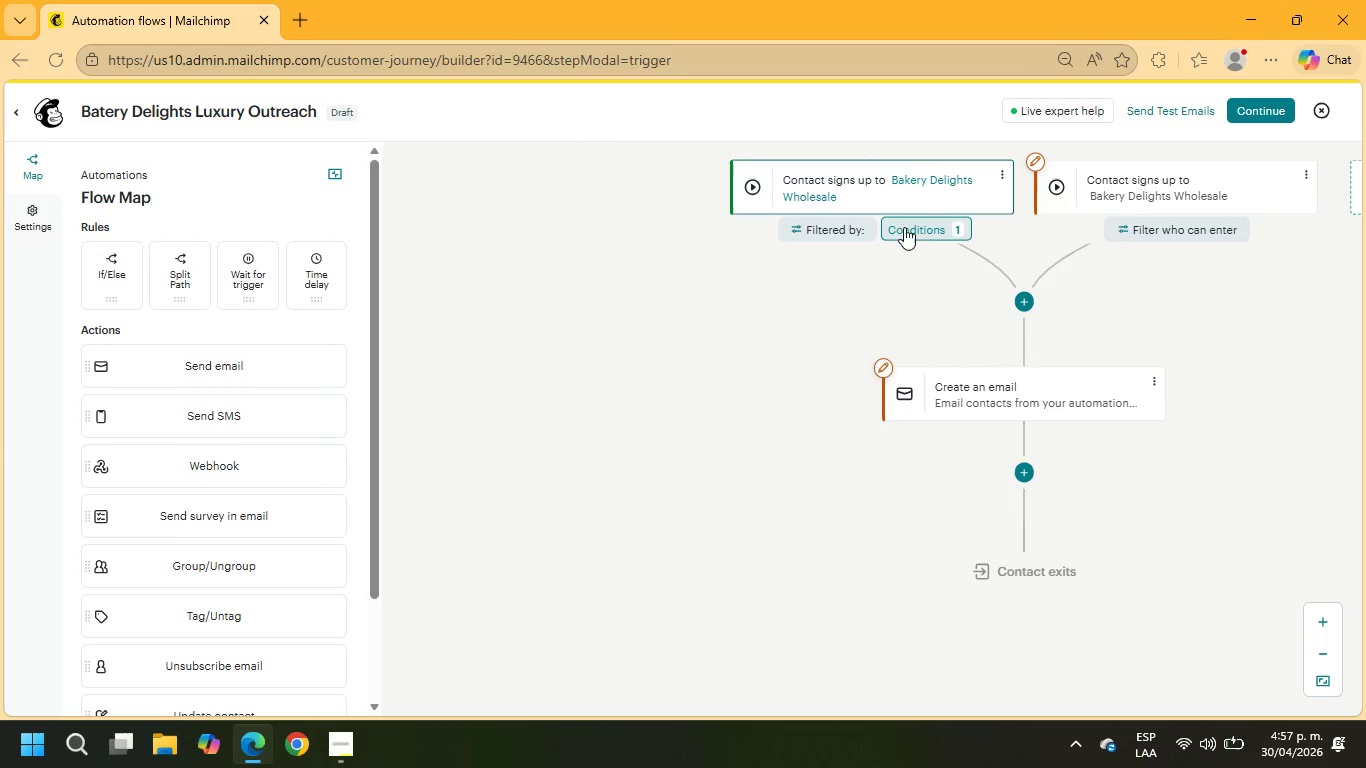 
left_click([909, 231])
 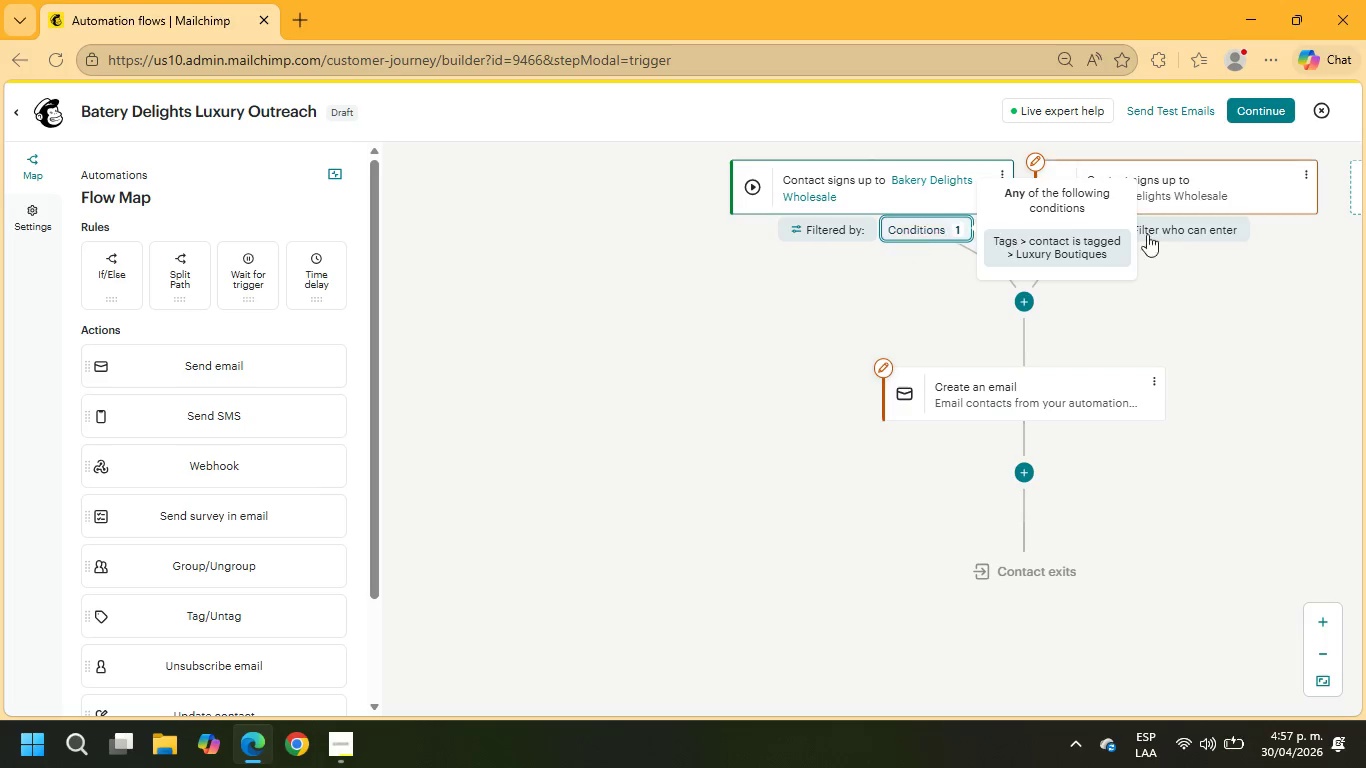 
left_click([1197, 232])
 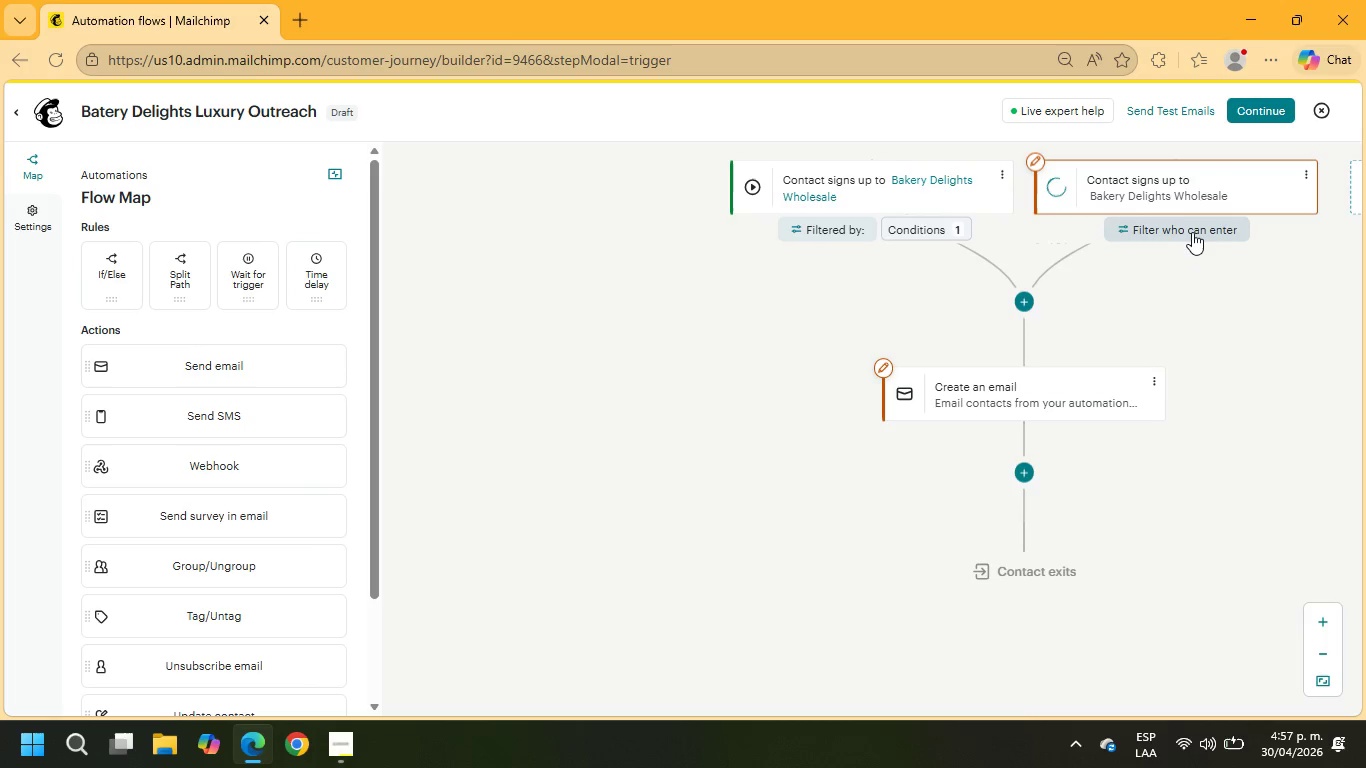 
left_click([1185, 232])
 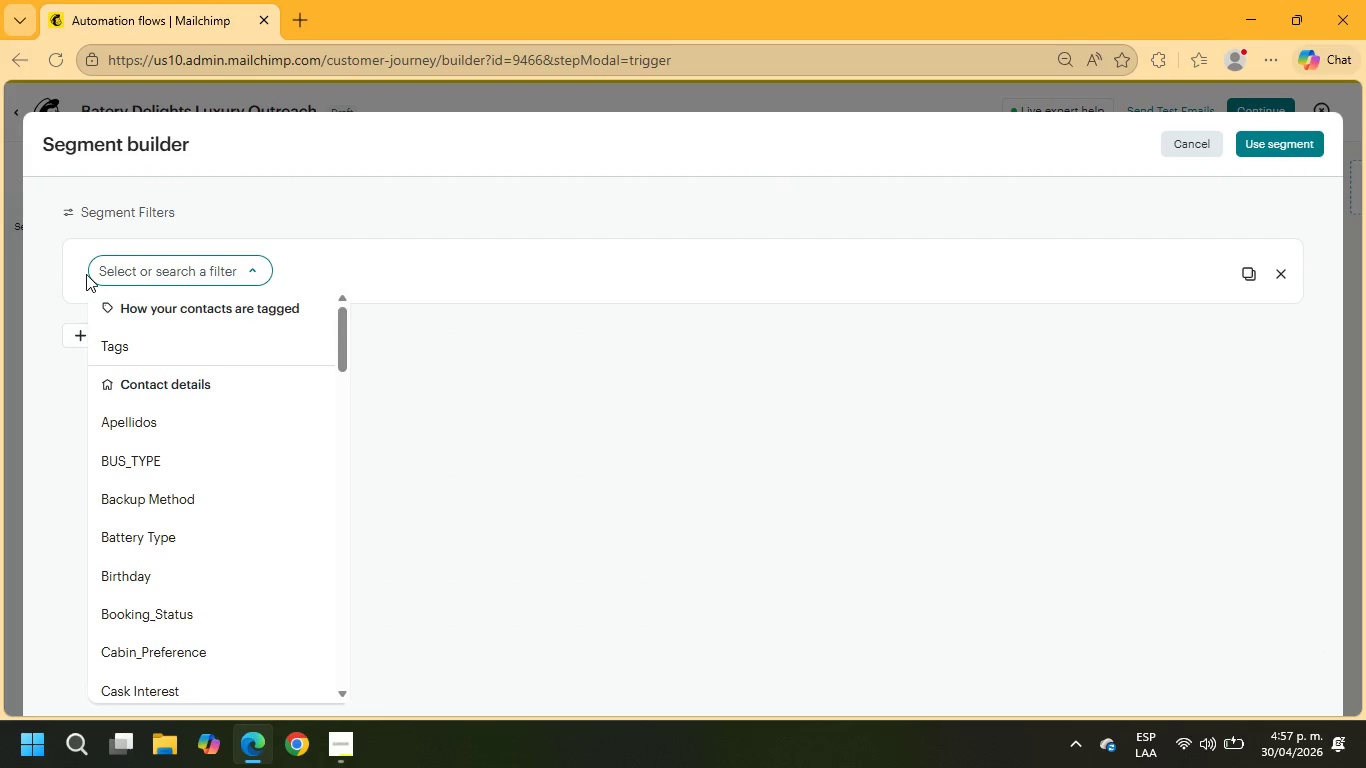 
left_click([113, 352])
 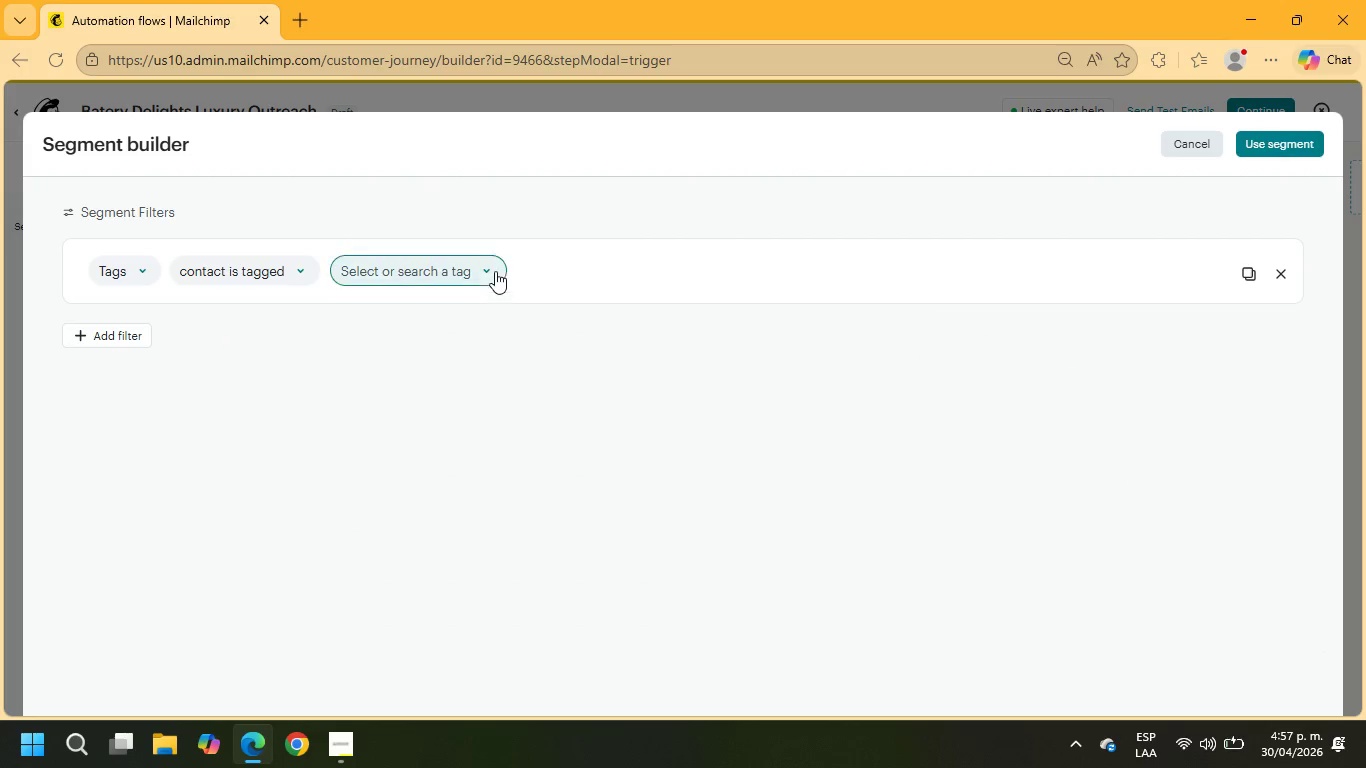 
left_click([495, 264])
 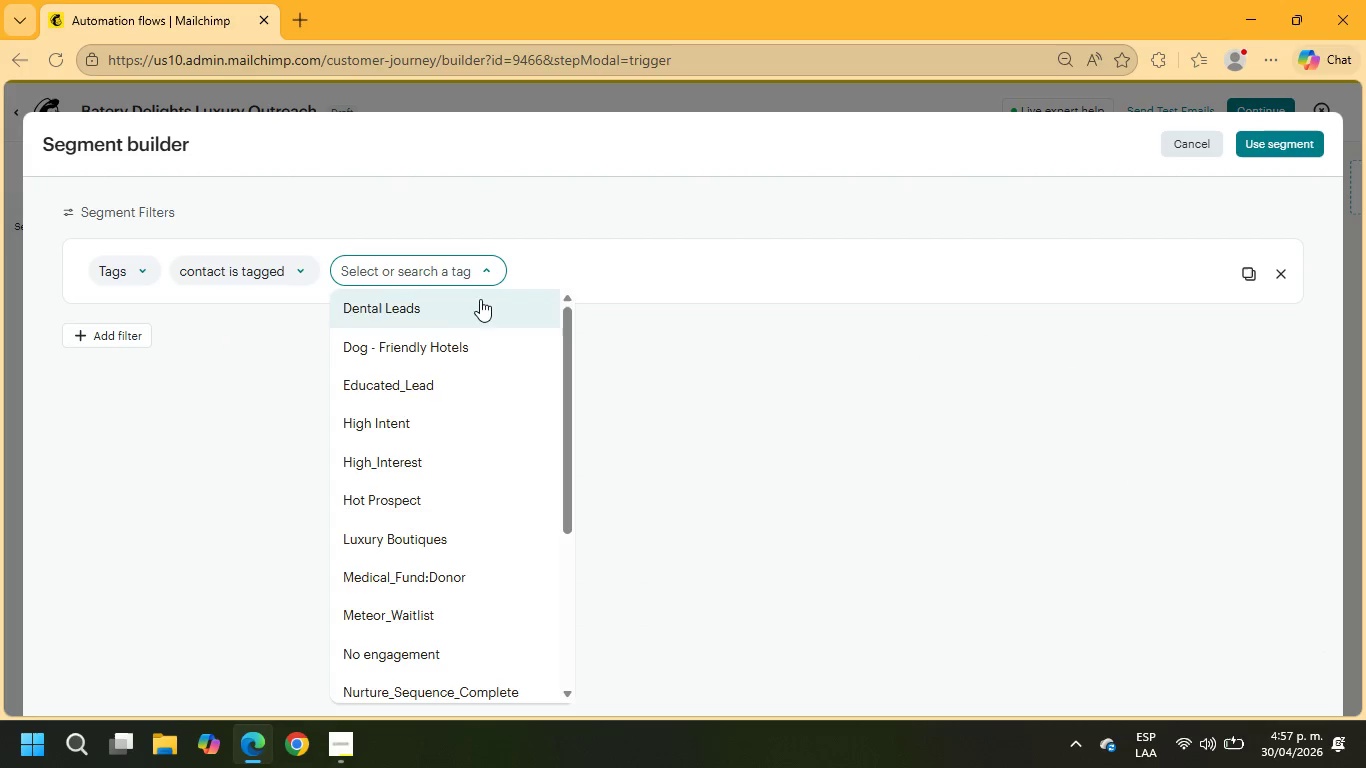 
left_click([467, 335])
 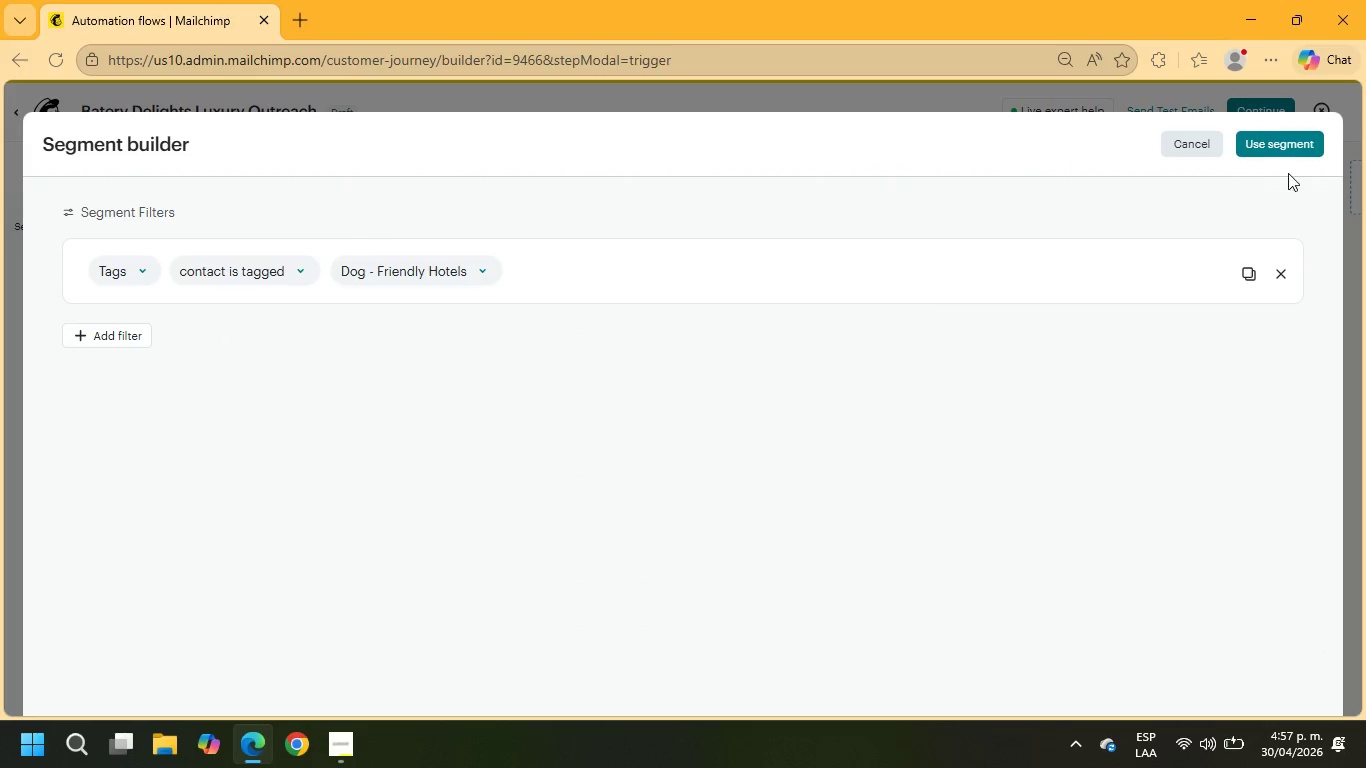 
left_click([1284, 148])
 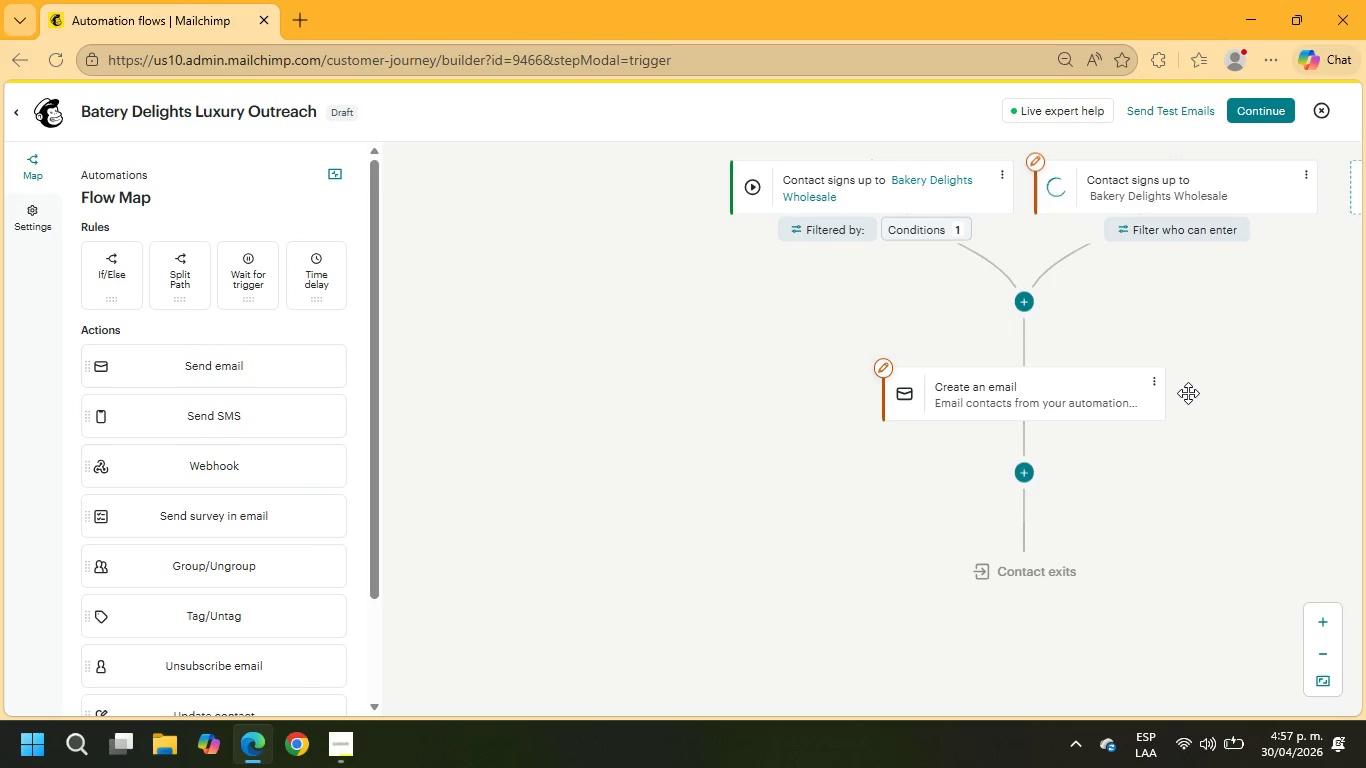 
wait(38.14)
 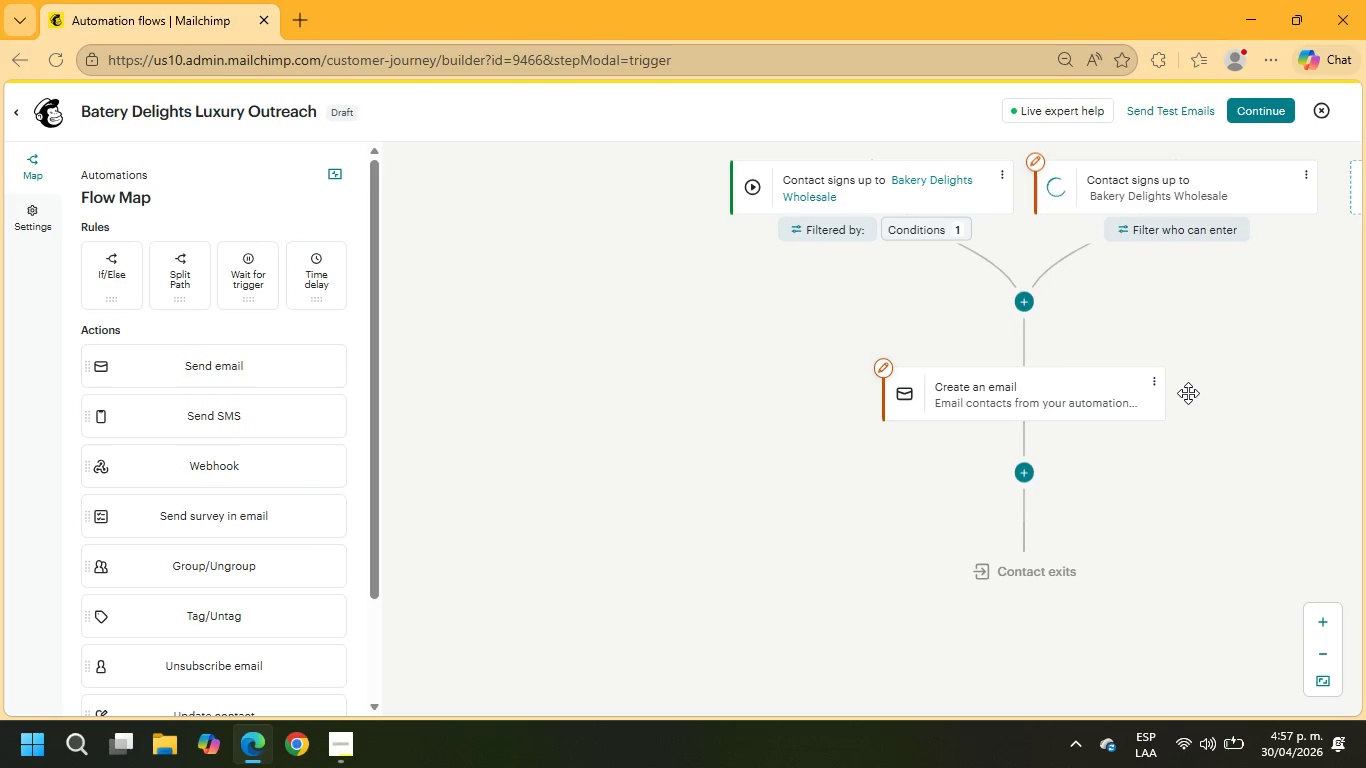 
left_click([62, 68])
 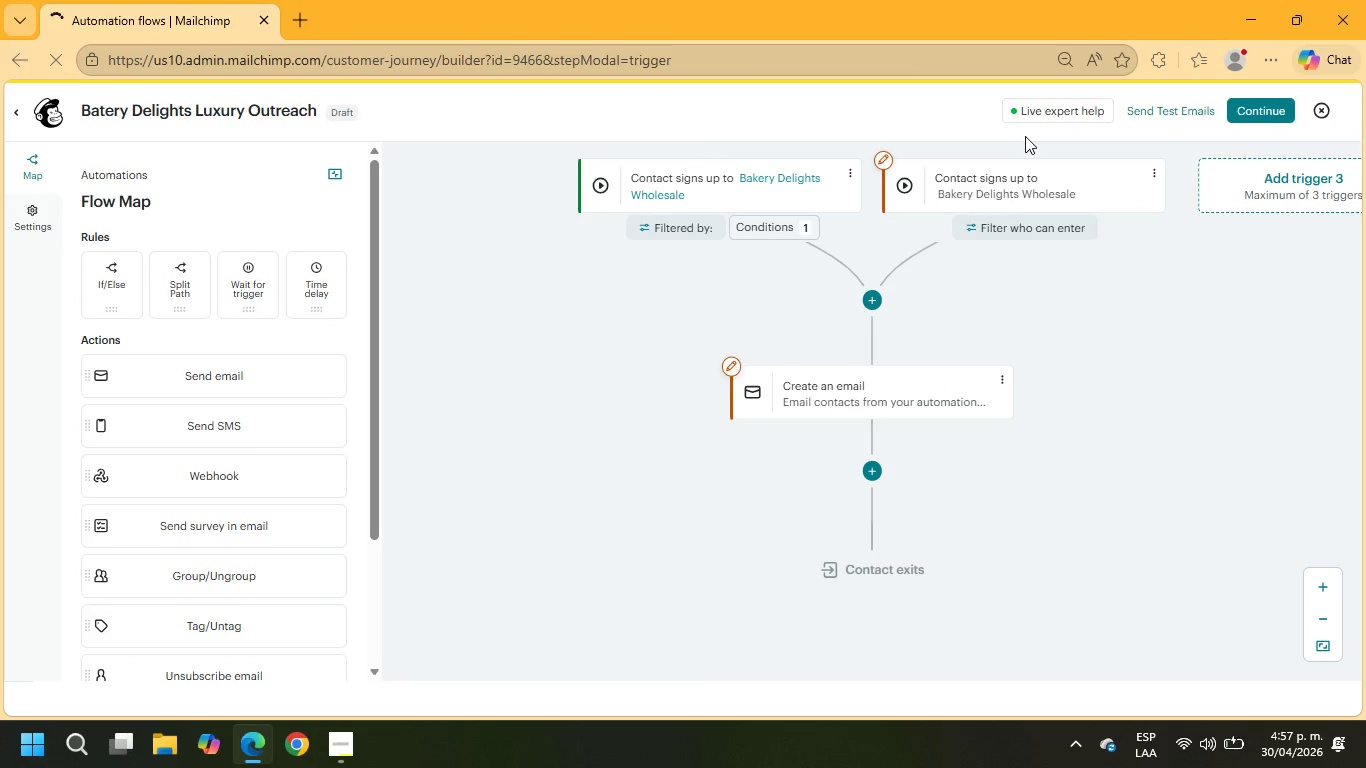 
wait(7.84)
 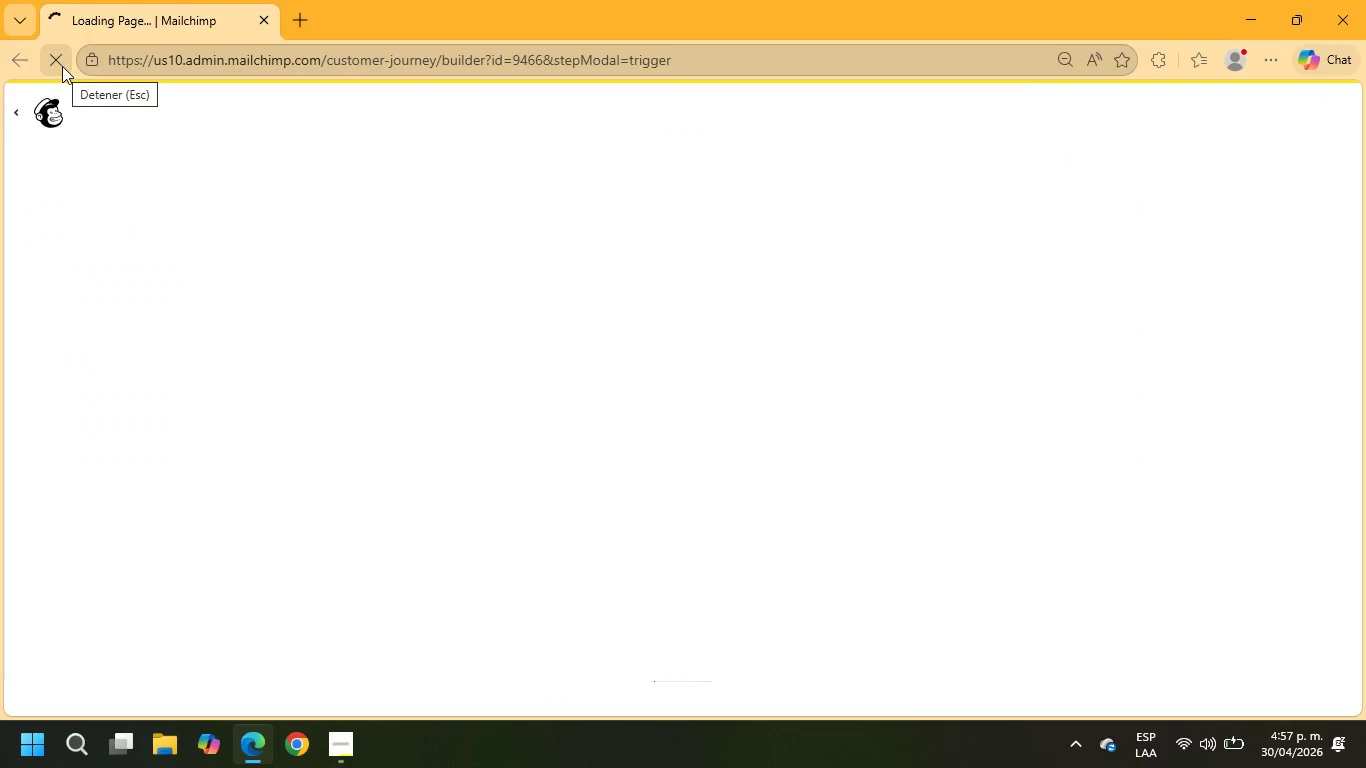 
left_click([1048, 225])
 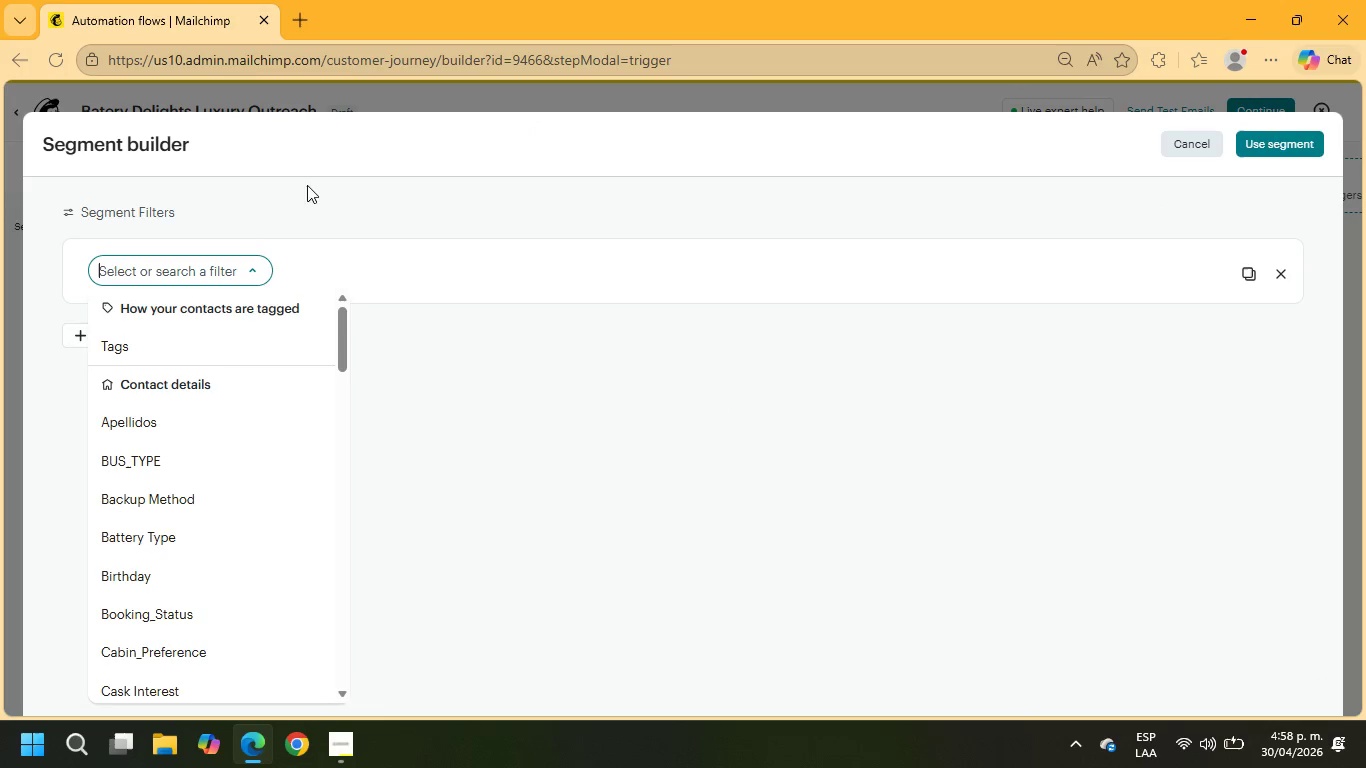 
left_click([216, 343])
 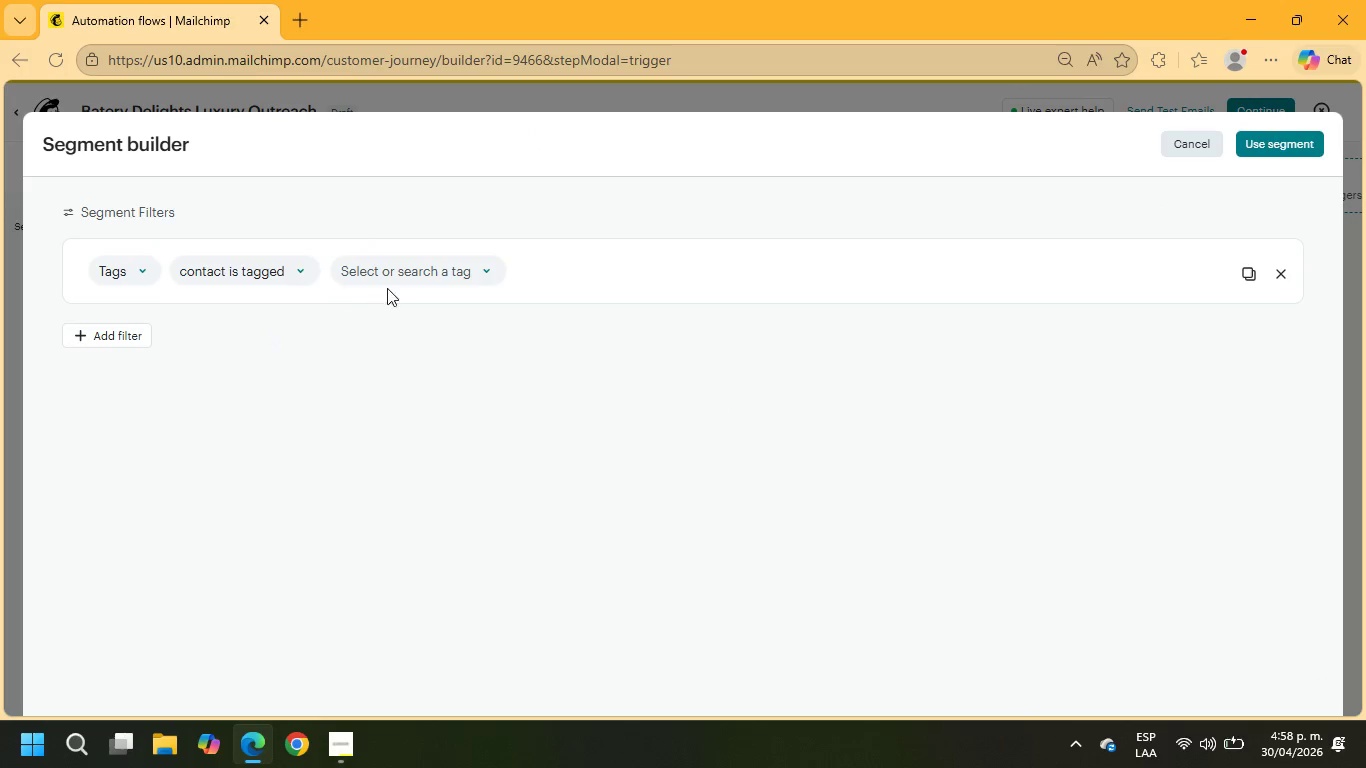 
left_click([451, 262])
 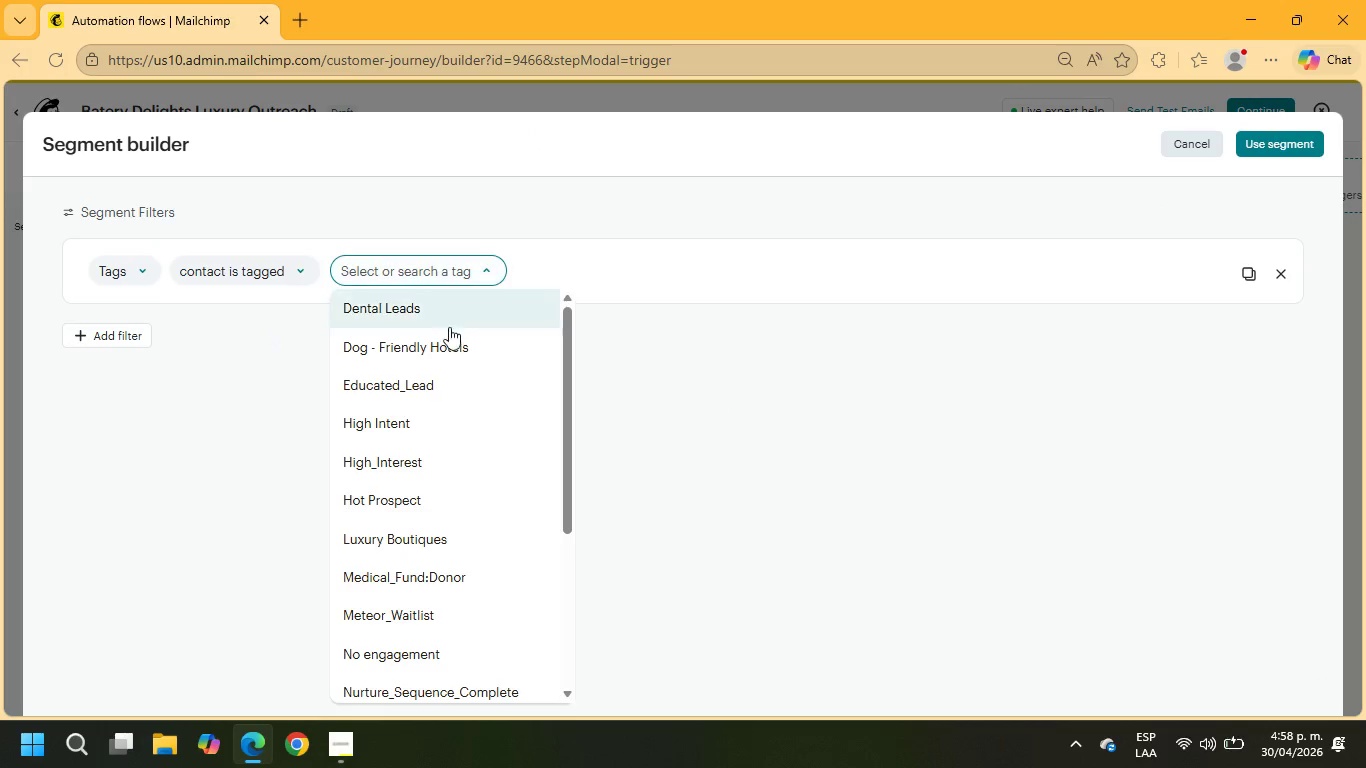 
left_click([447, 341])
 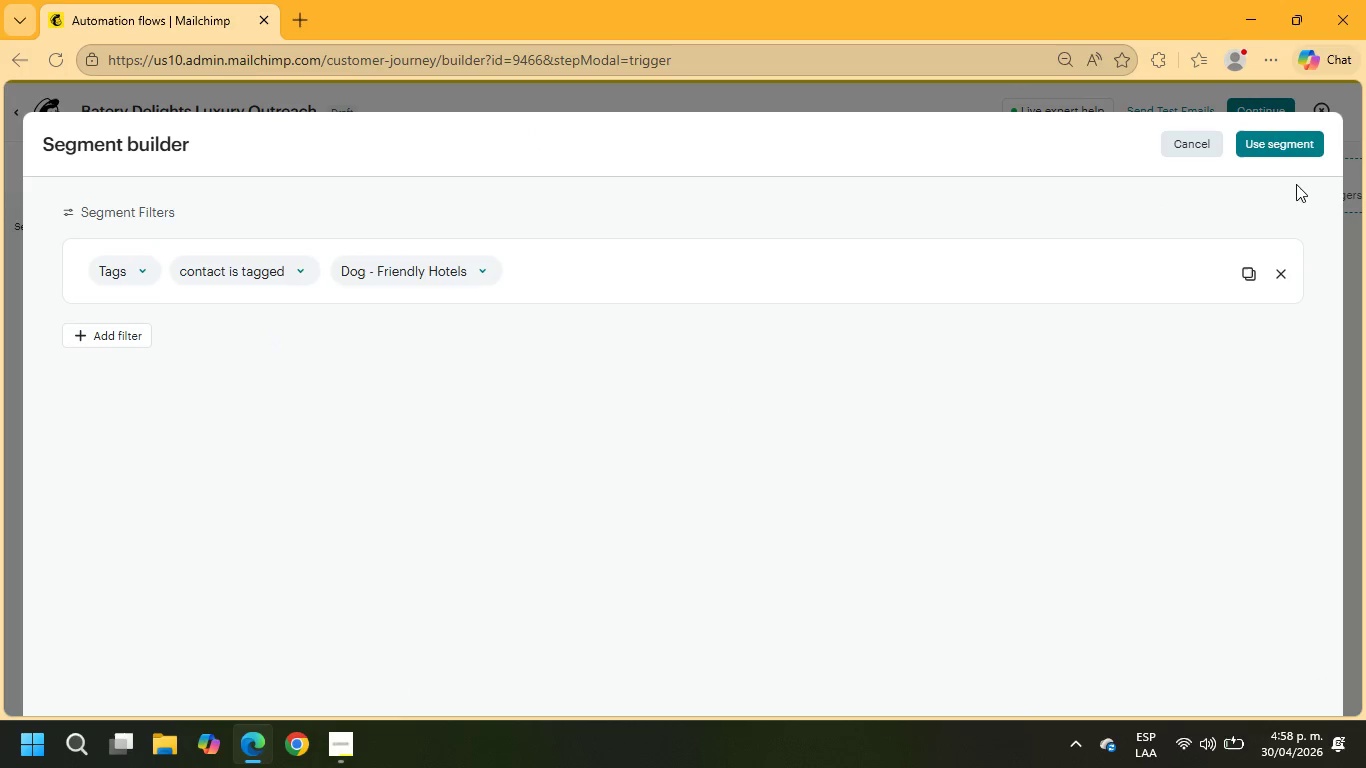 
left_click([1278, 142])
 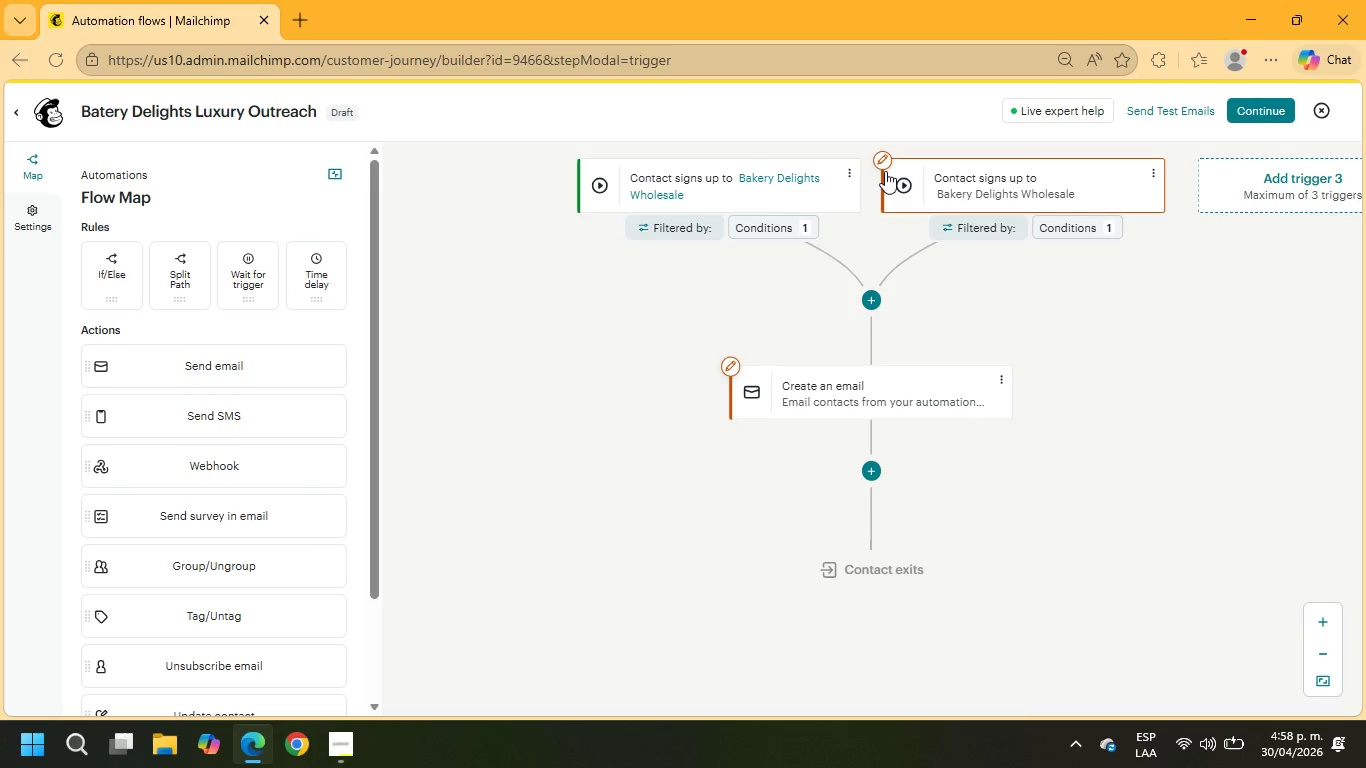 
wait(24.67)
 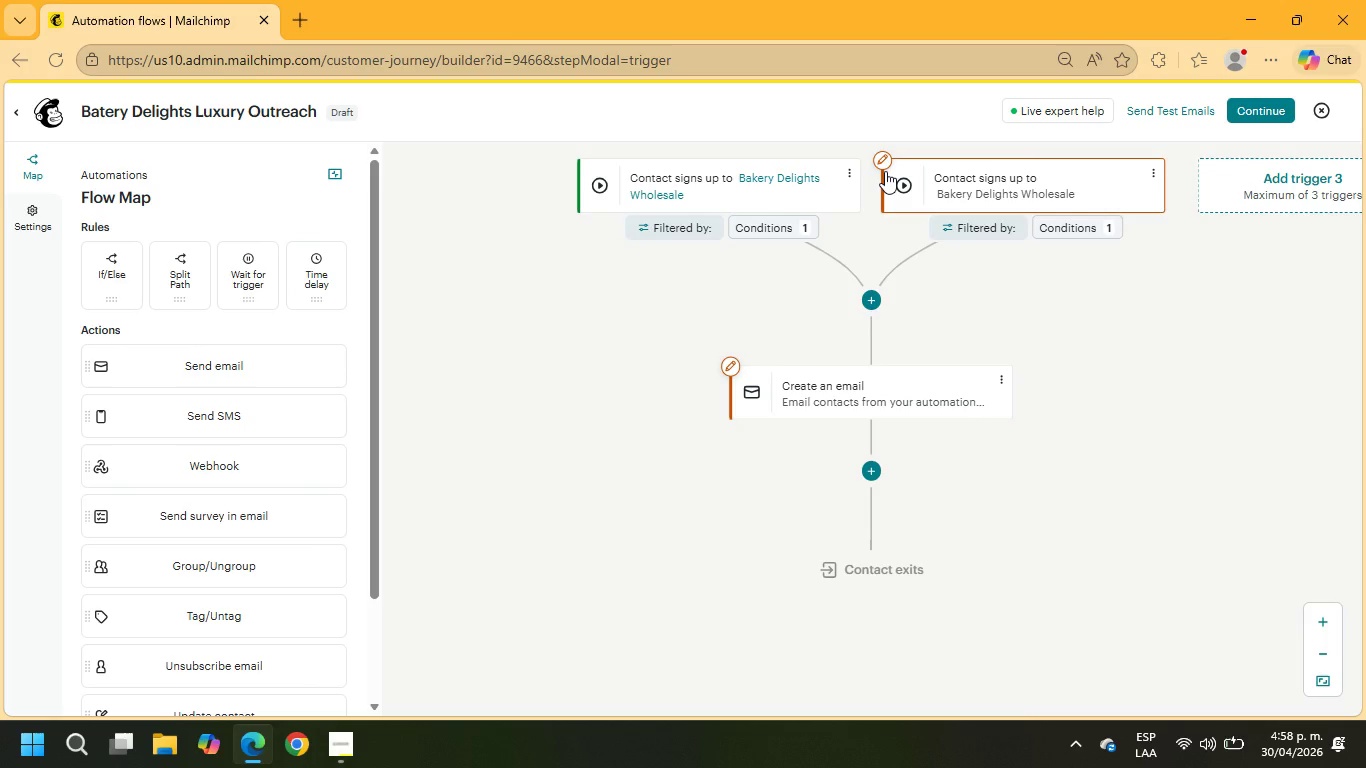 
left_click([809, 222])
 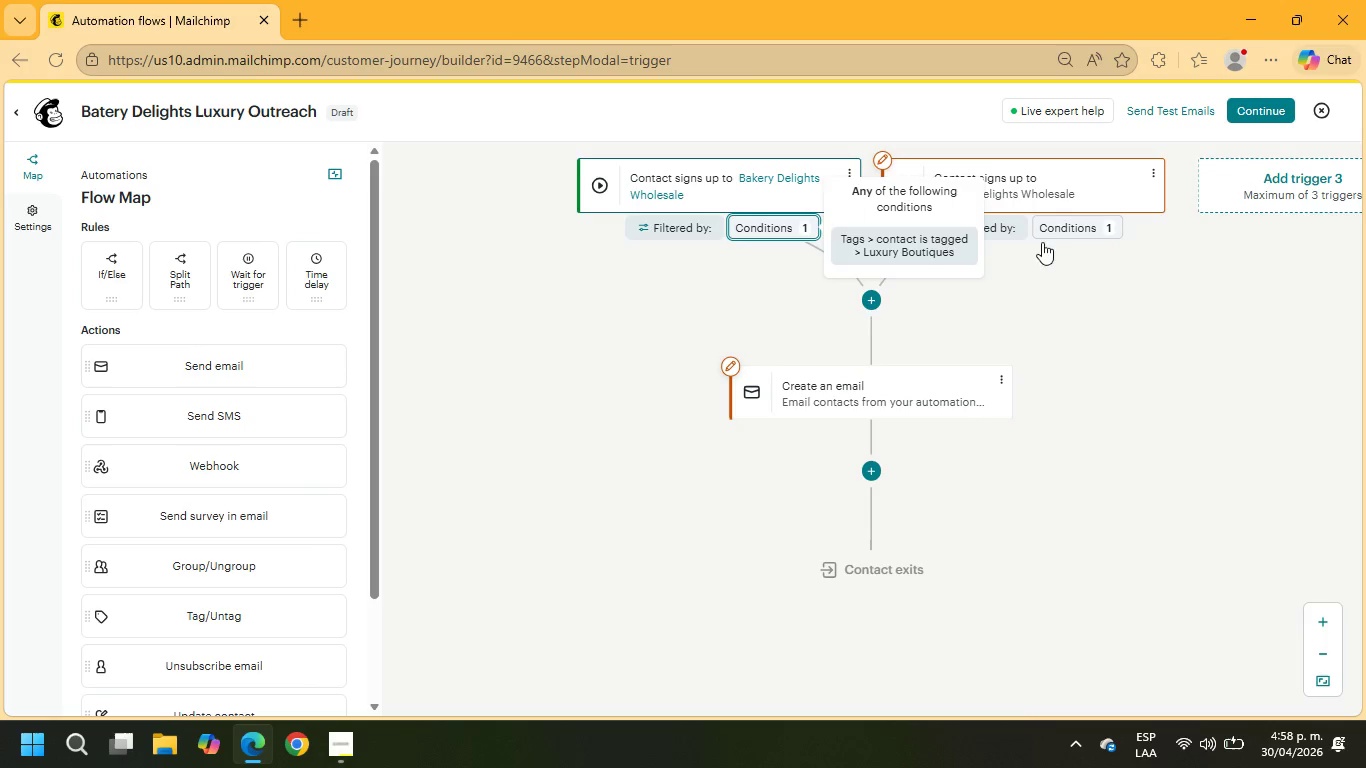 
left_click([1069, 231])
 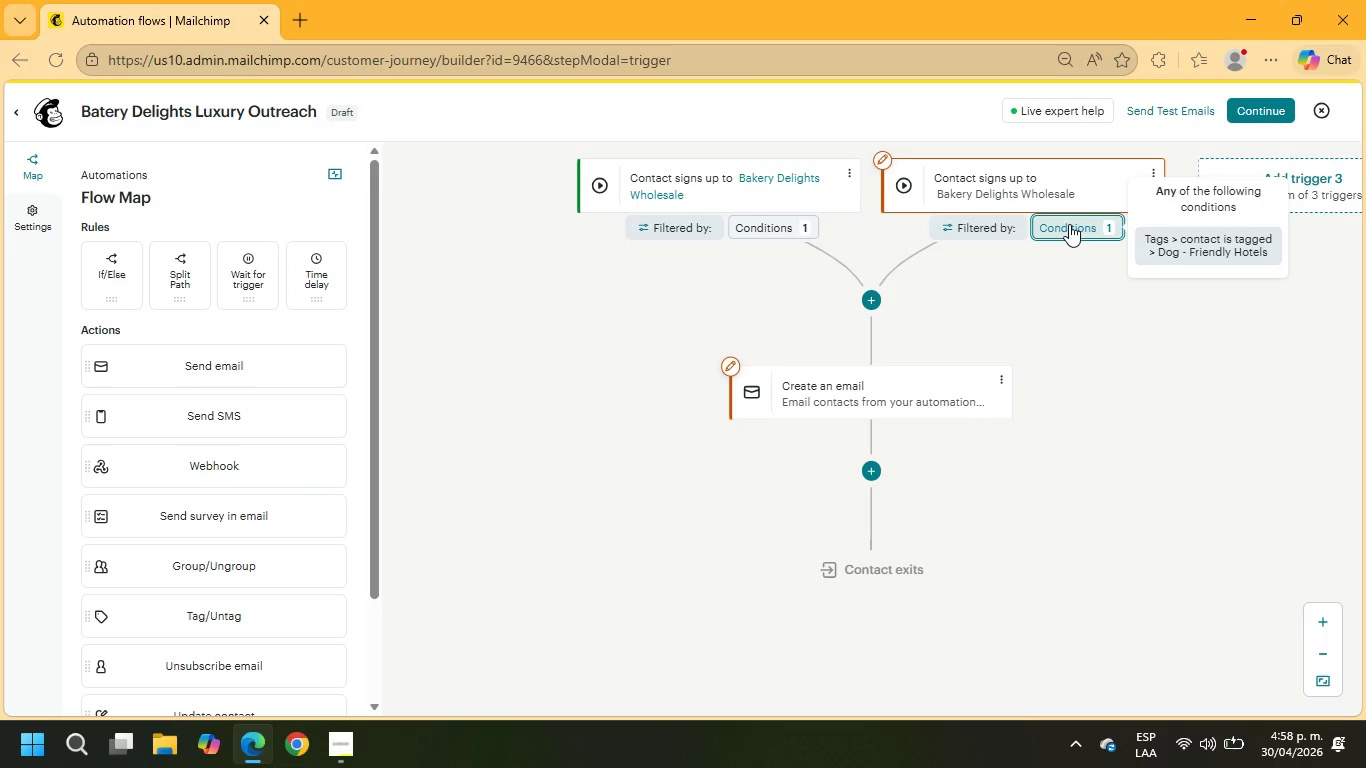 
wait(18.59)
 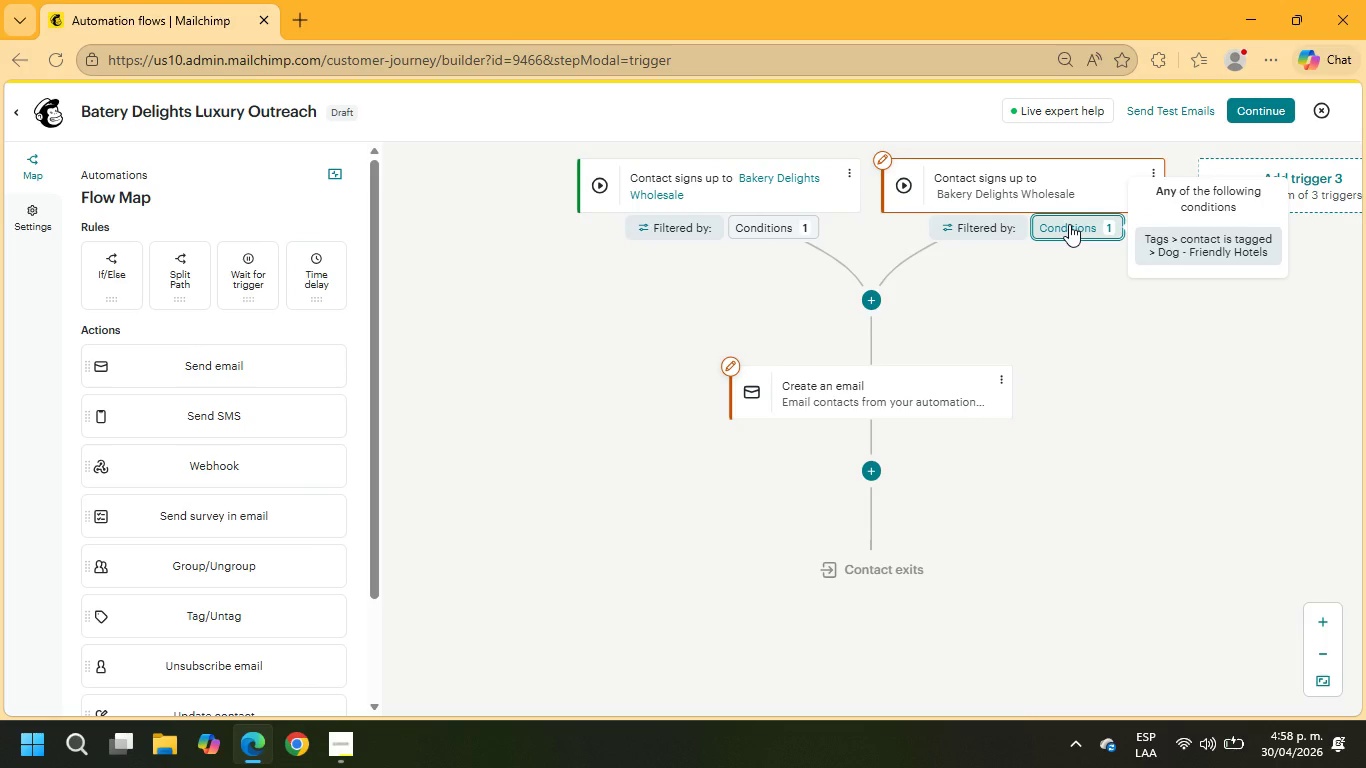 
mouse_move([273, 746])
 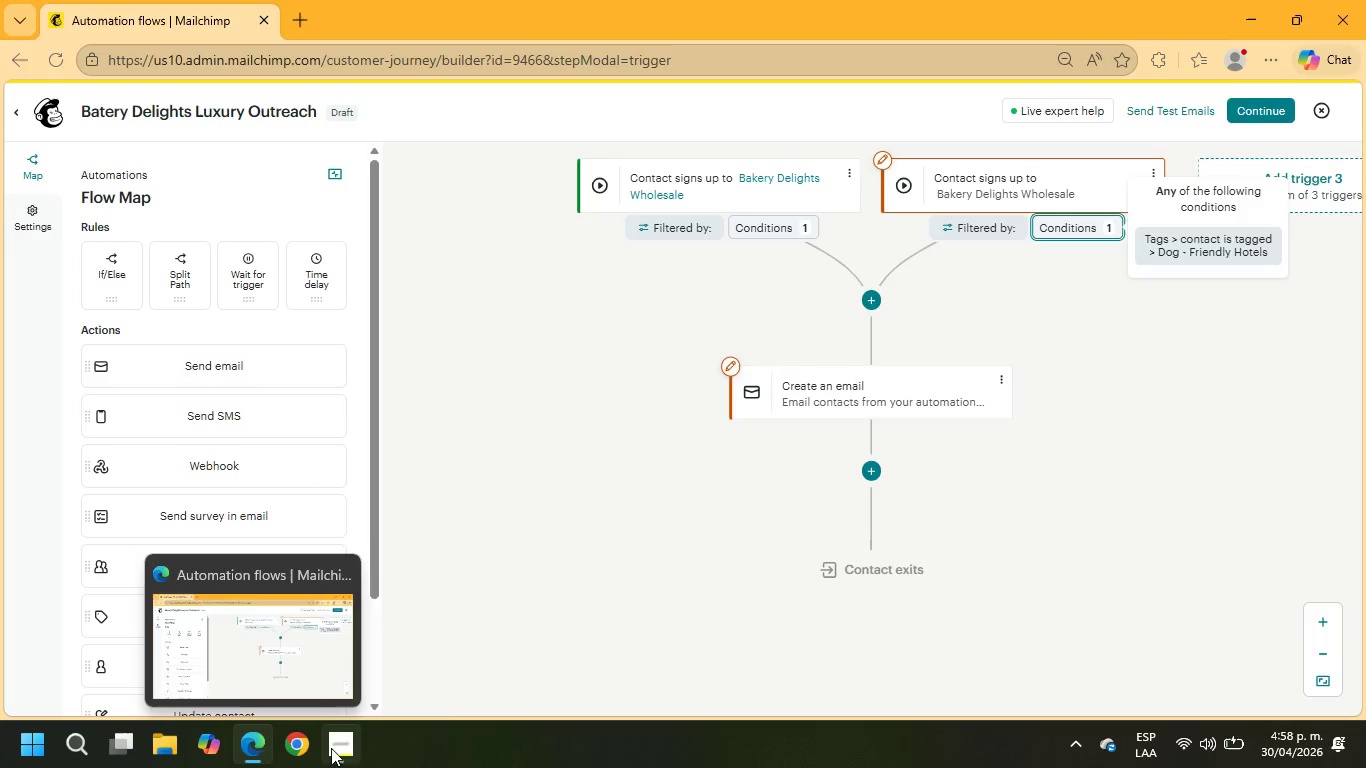 
left_click([334, 748])